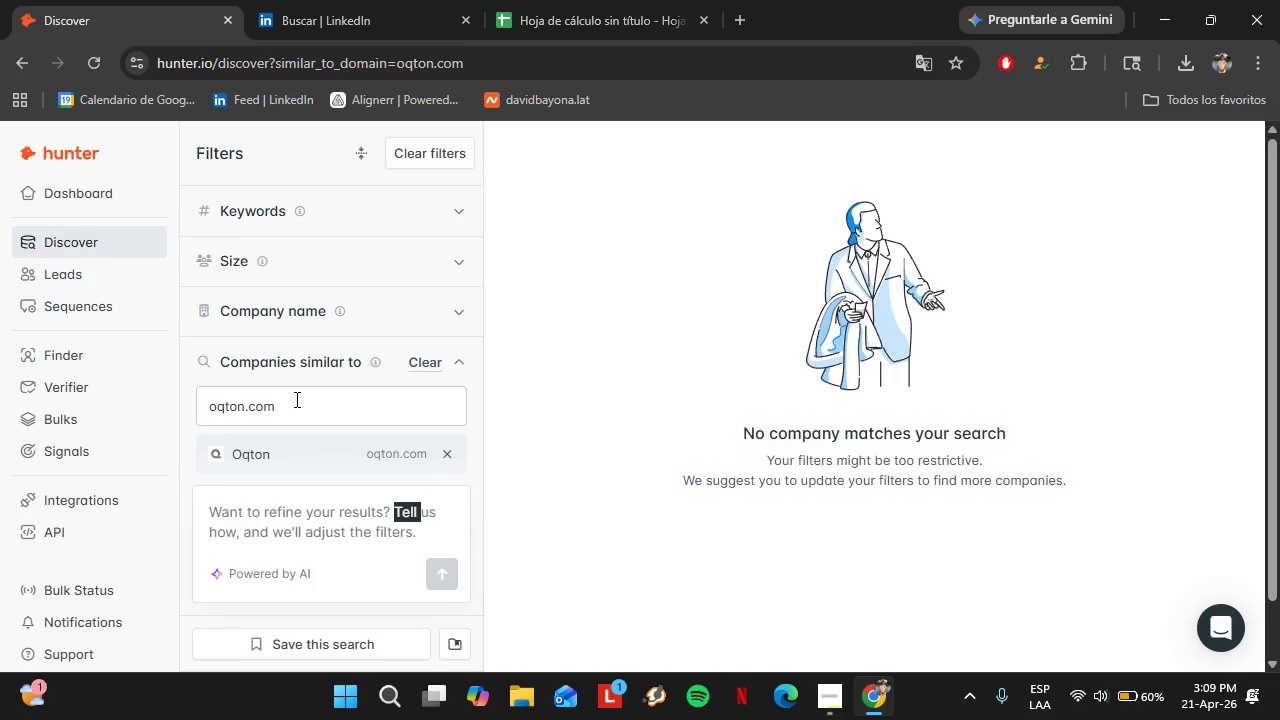 
left_click([295, 399])
 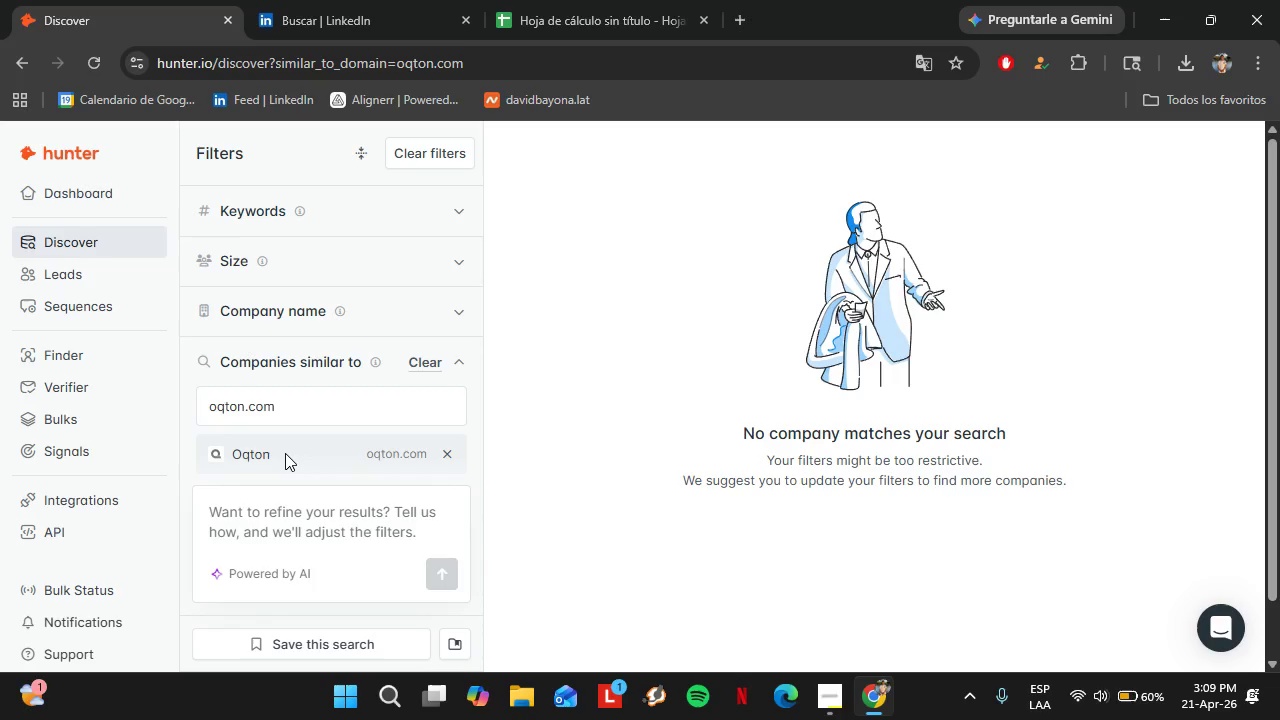 
left_click([285, 453])
 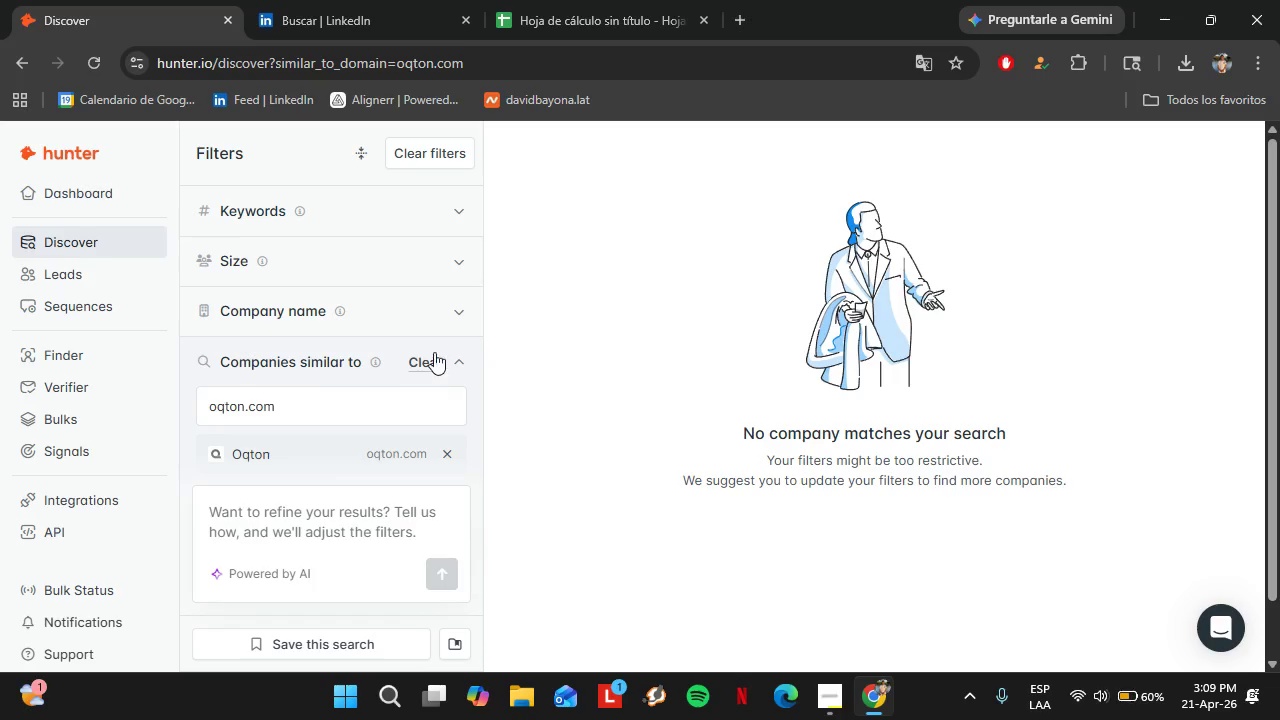 
left_click([434, 351])
 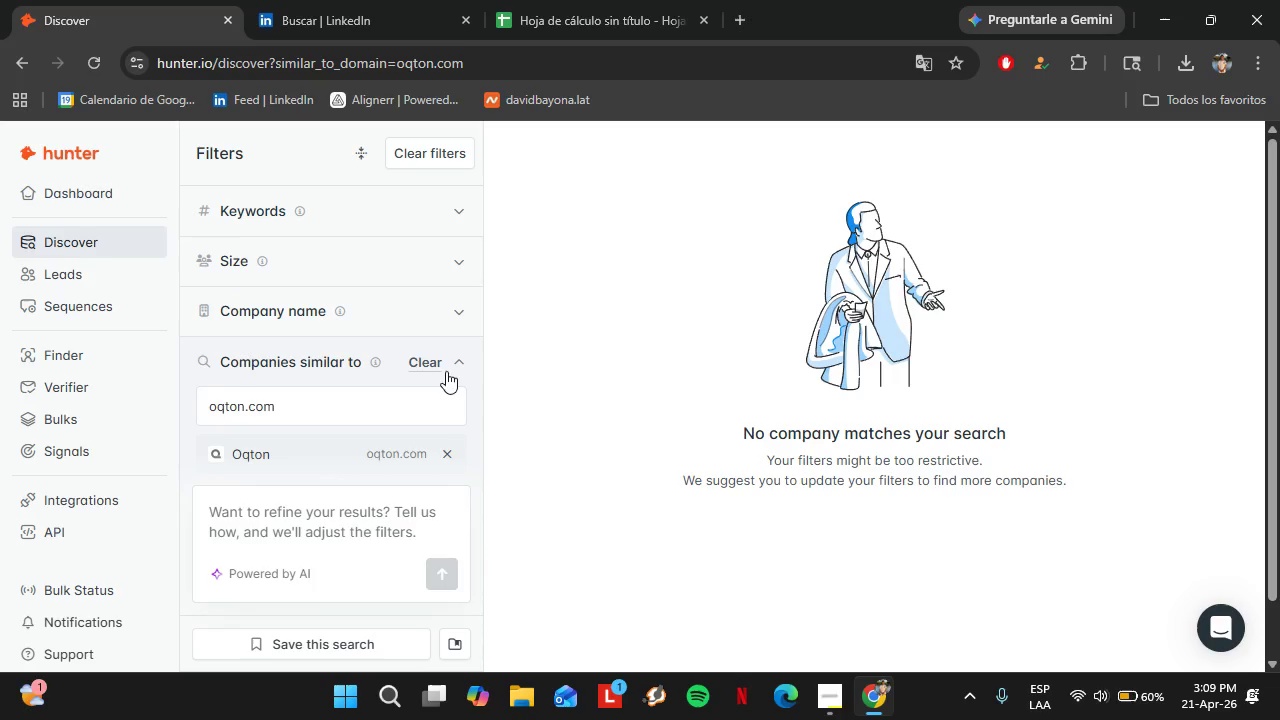 
left_click([431, 367])
 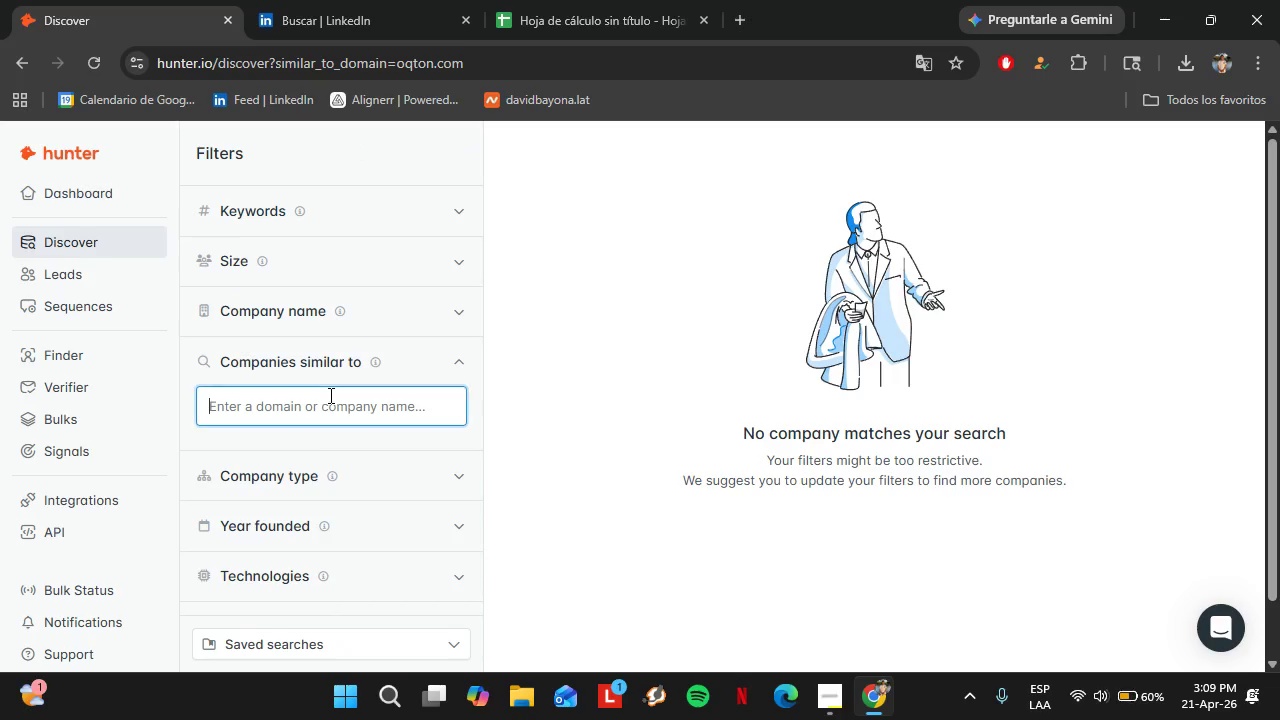 
left_click([329, 395])
 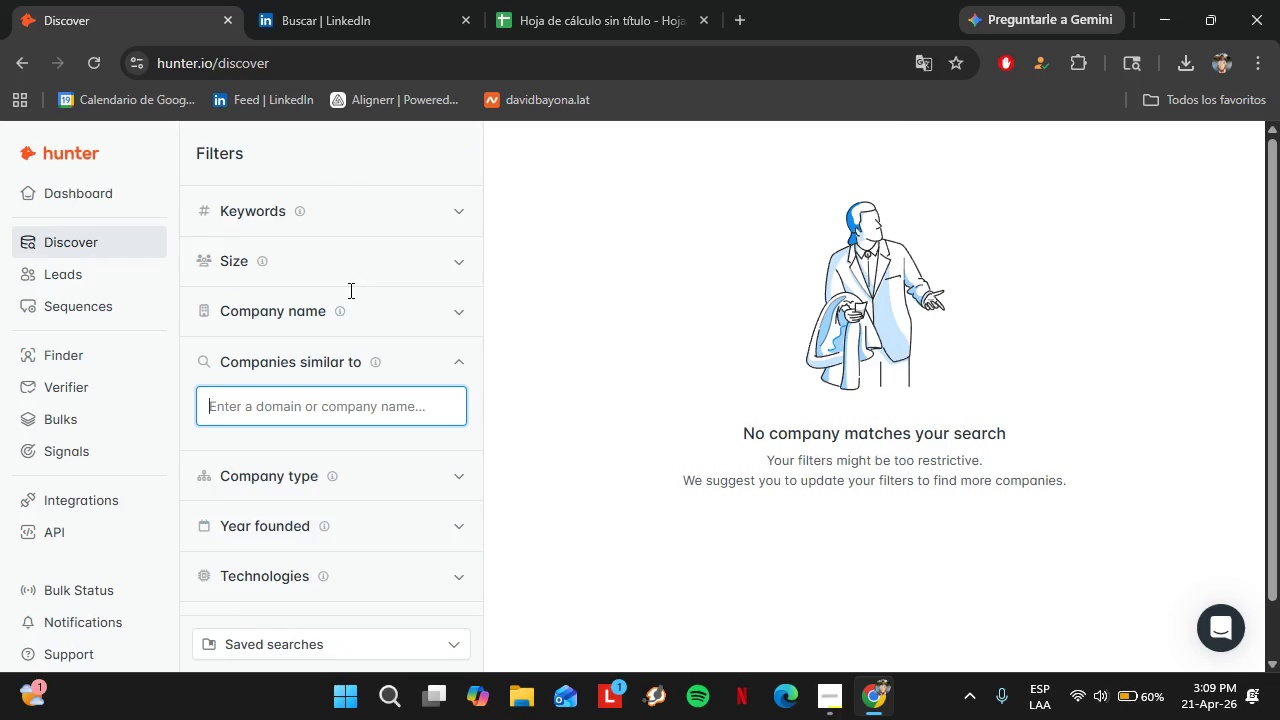 
left_click([316, 0])
 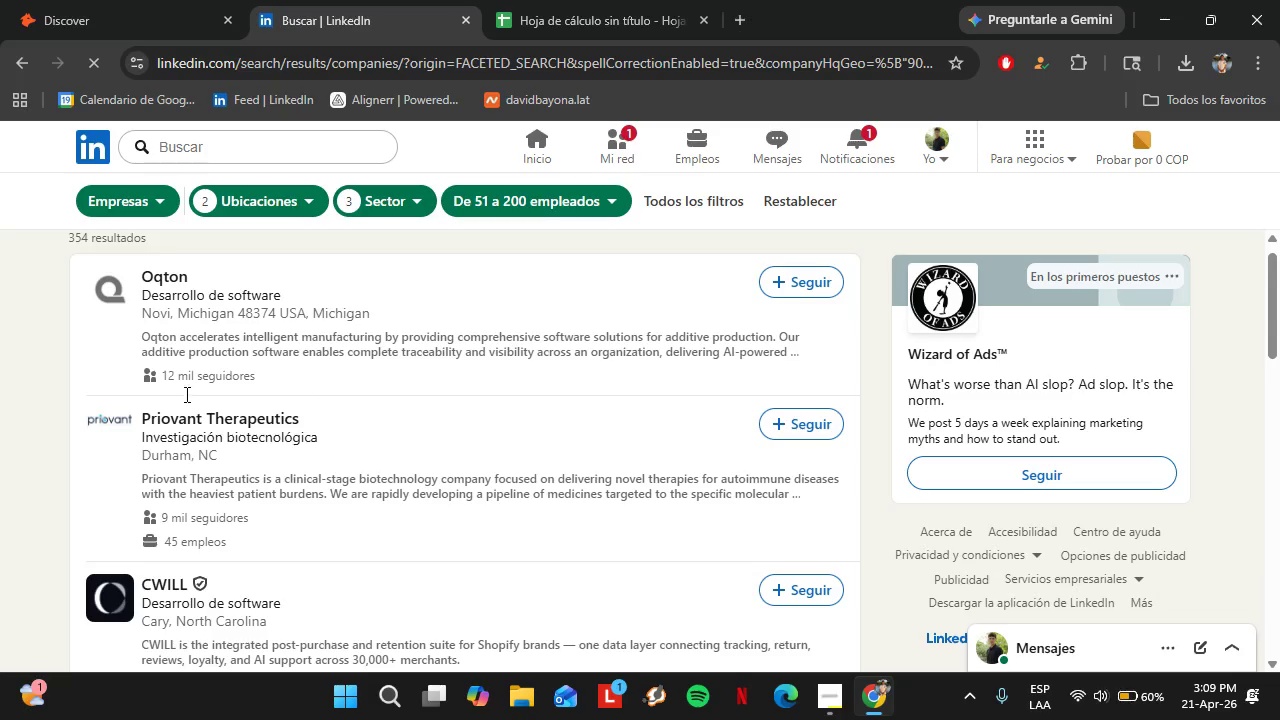 
left_click([117, 0])
 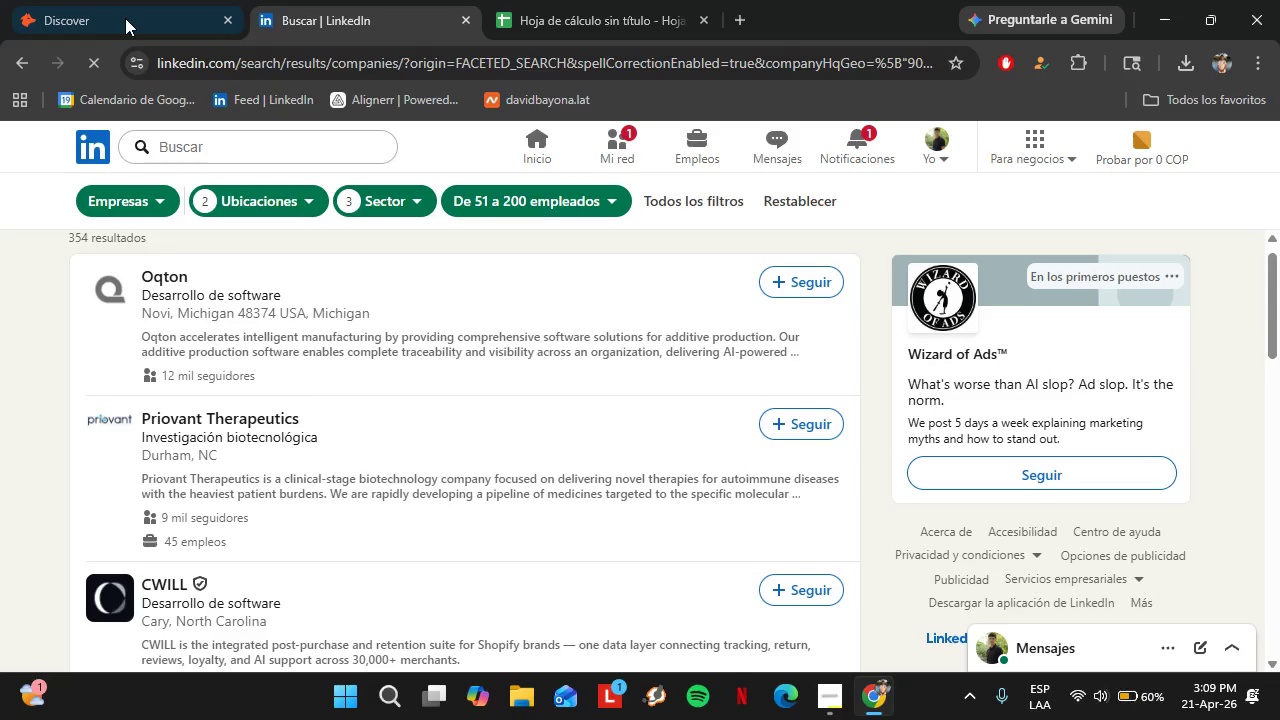 
left_click([318, 415])
 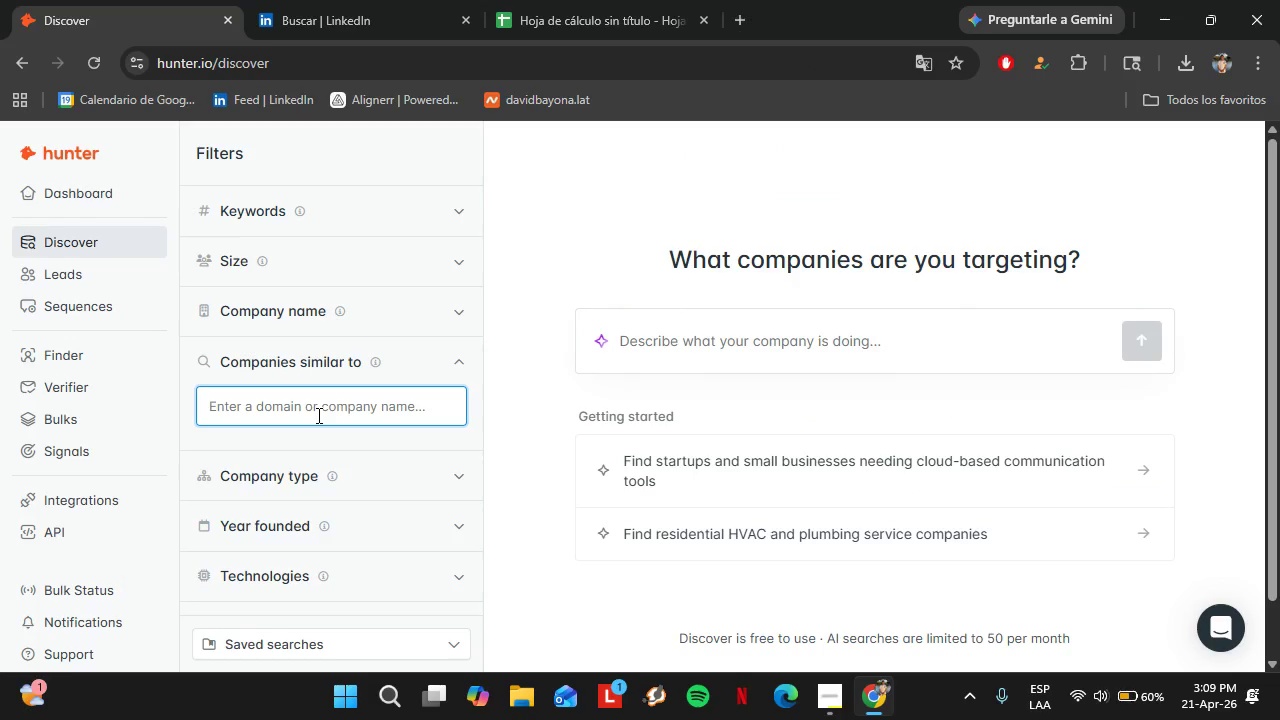 
type(priovant)
 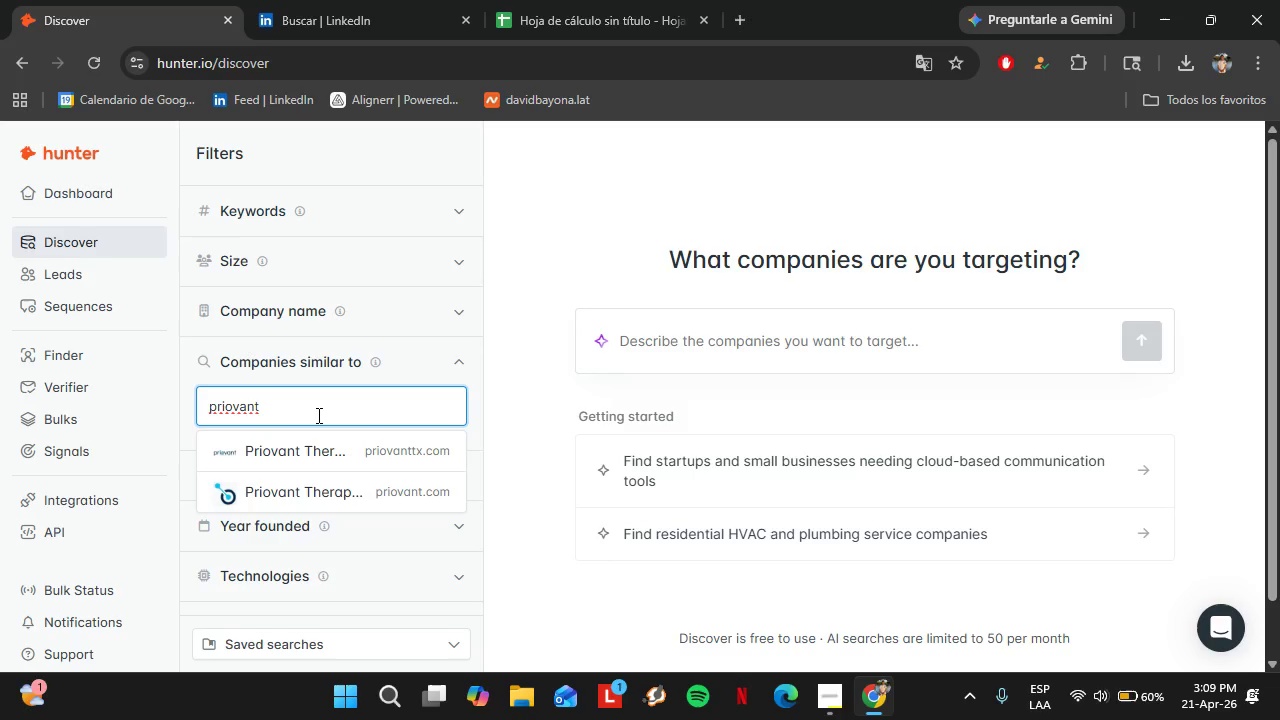 
wait(13.98)
 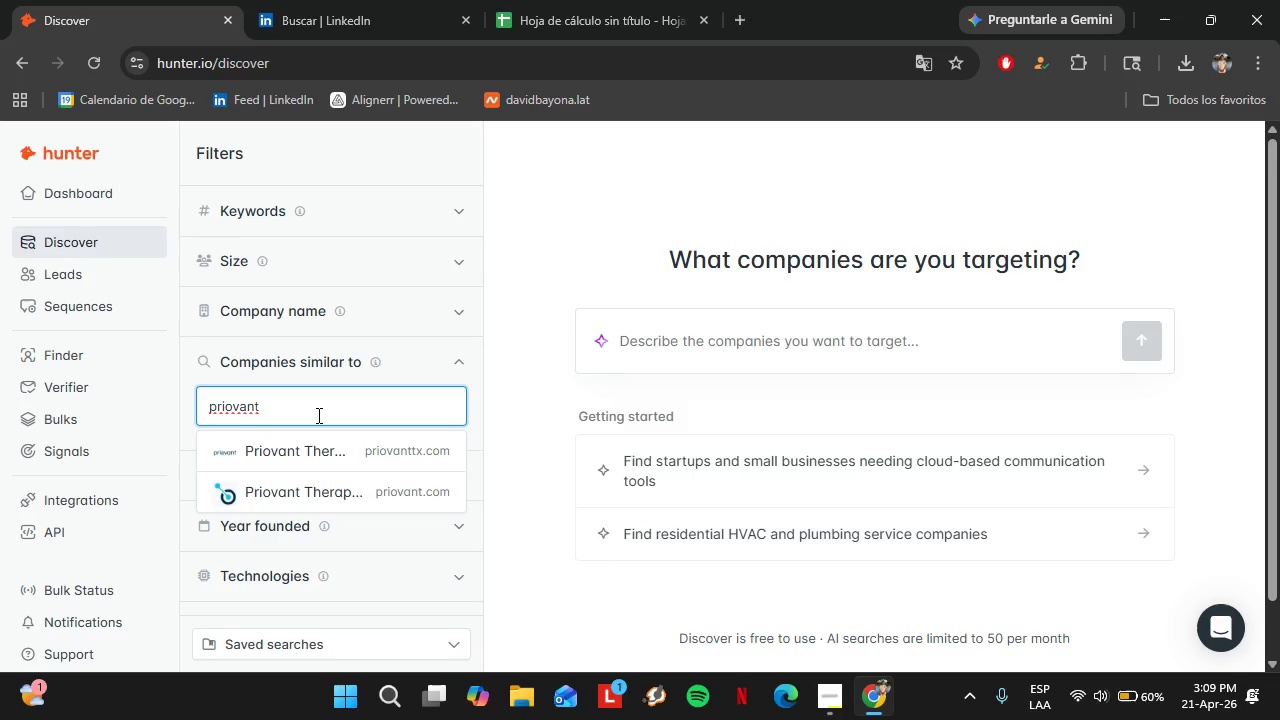 
left_click([360, 0])
 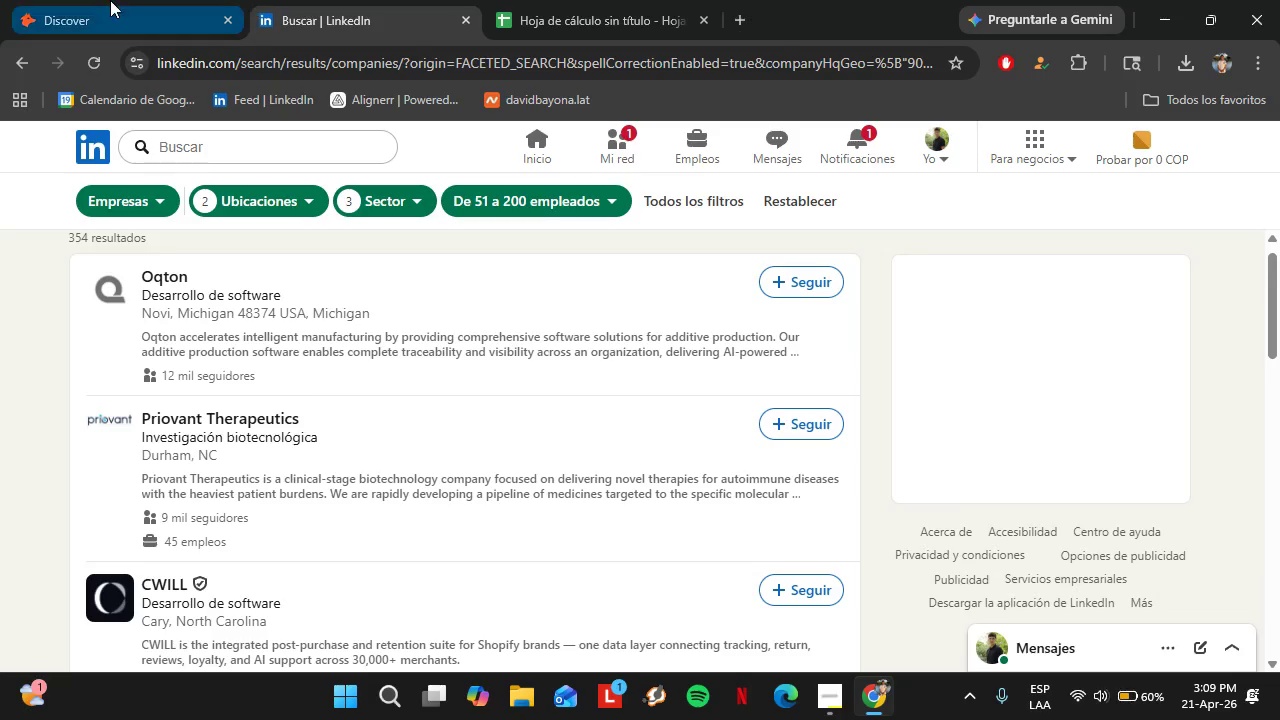 
left_click([110, 0])
 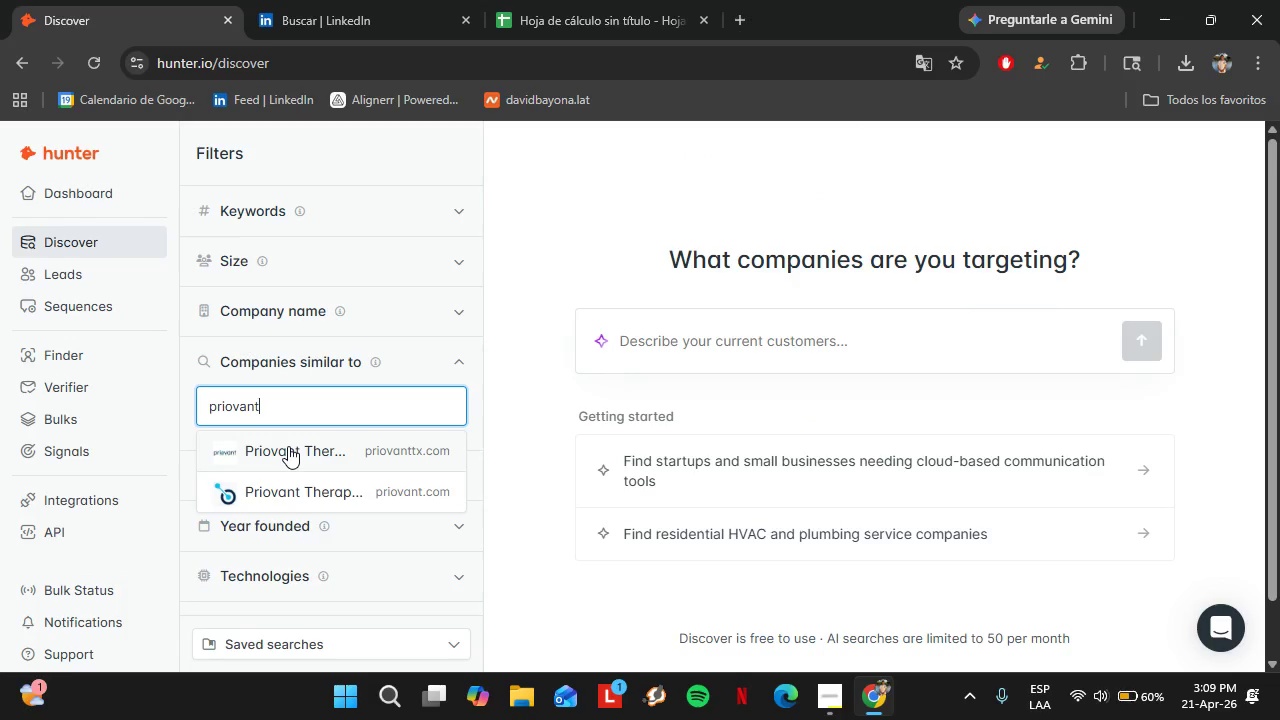 
left_click([293, 447])
 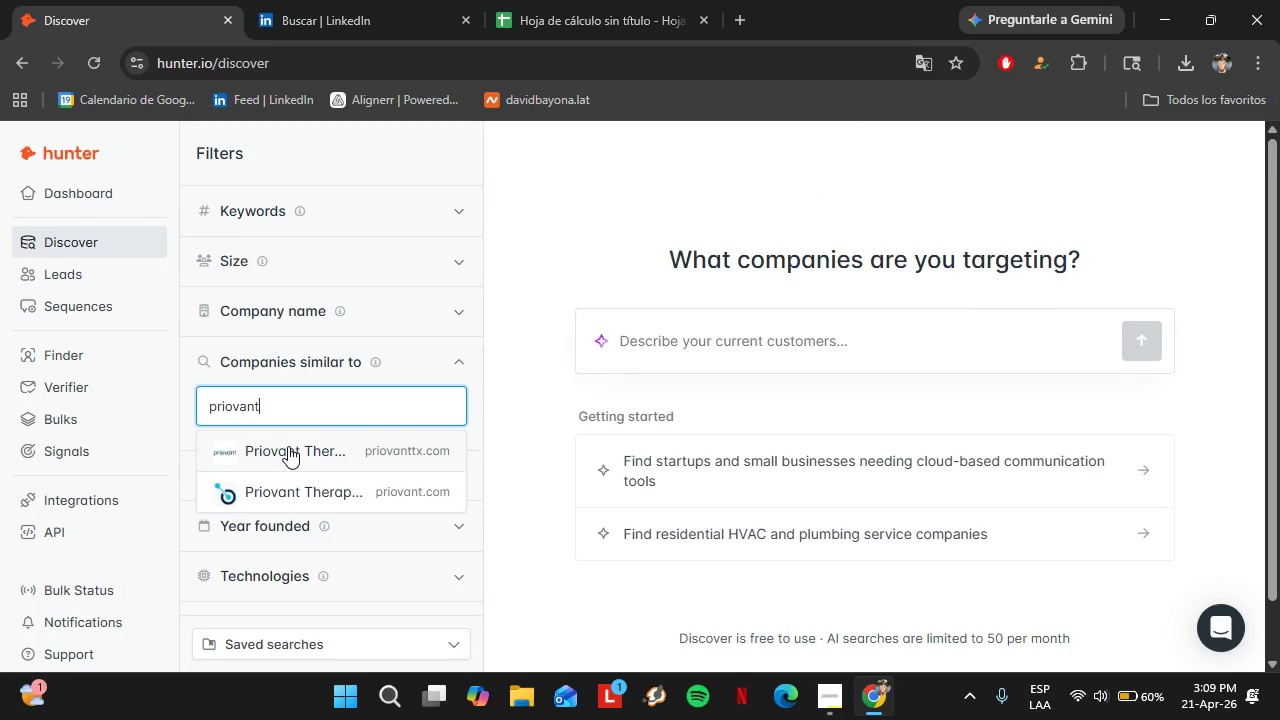 
left_click([305, 483])
 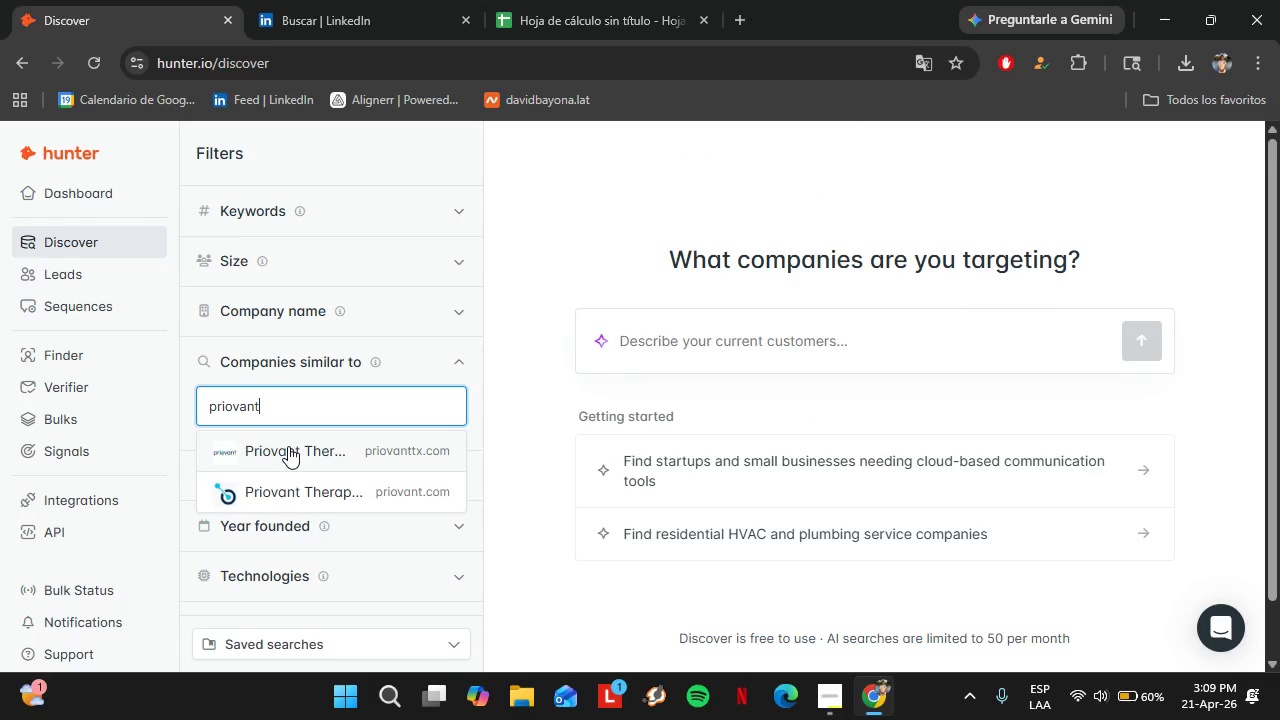 
mouse_move([319, 460])
 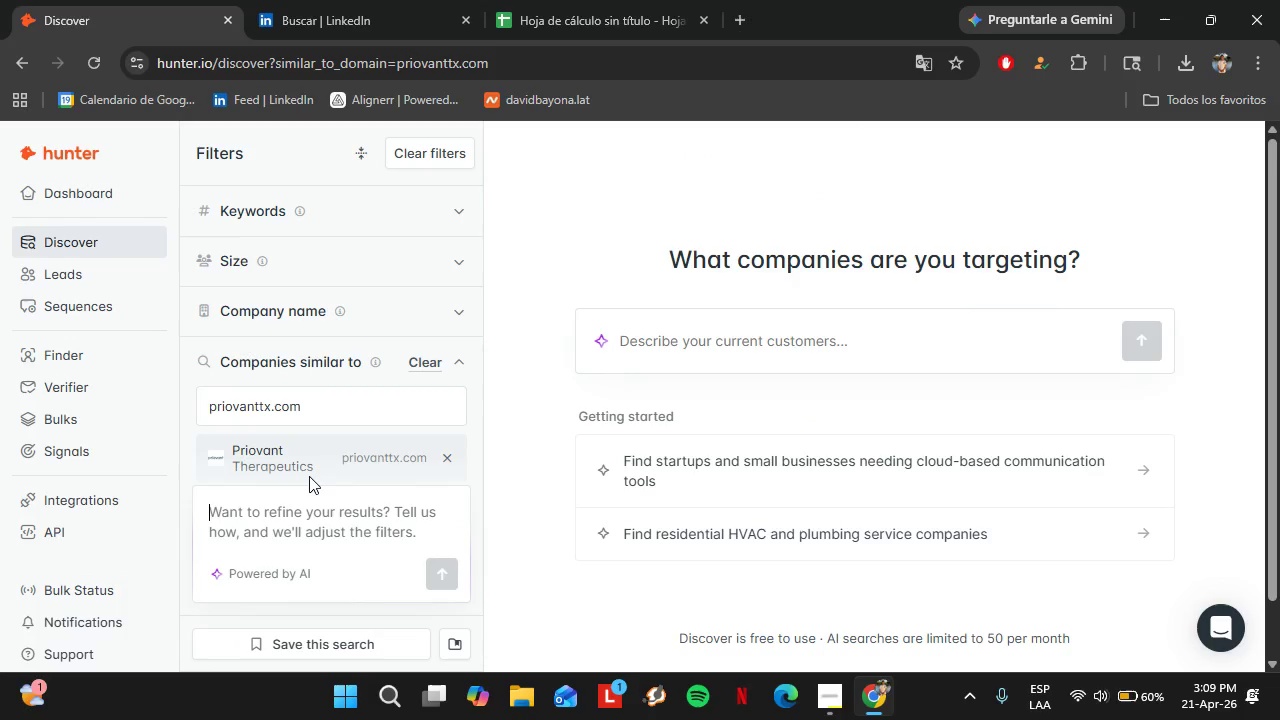 
left_click([331, 406])
 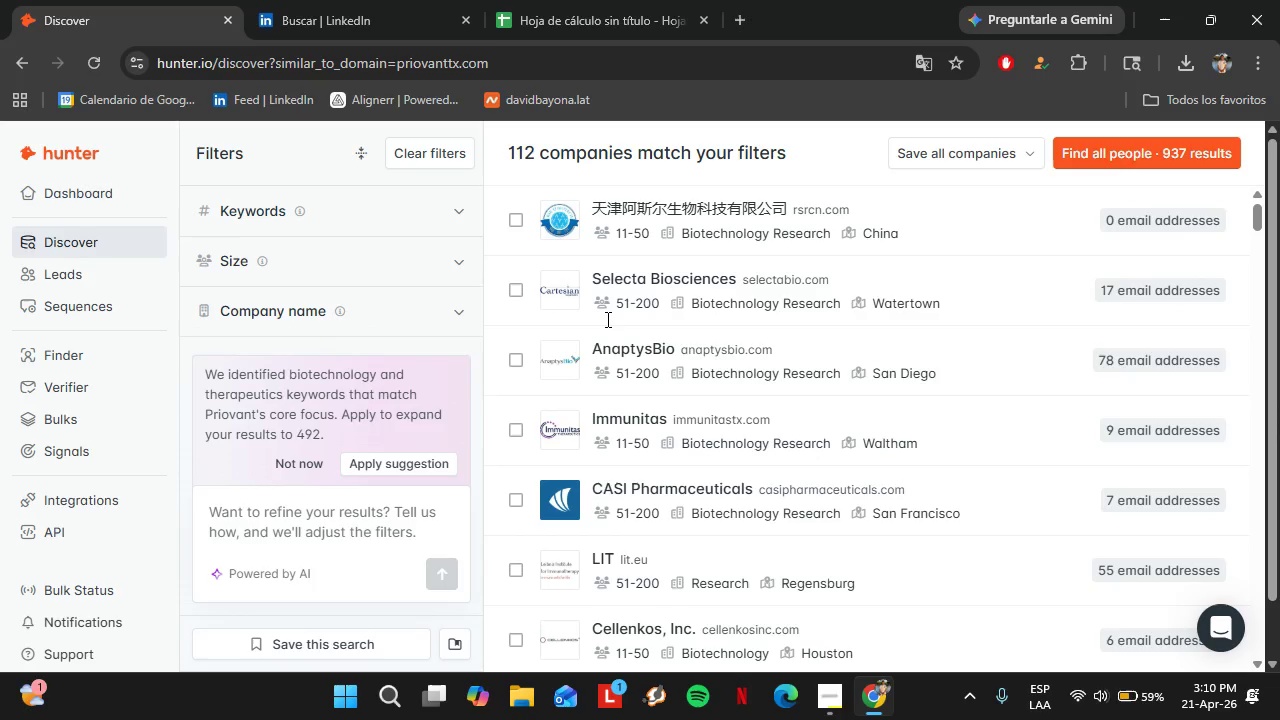 
wait(40.31)
 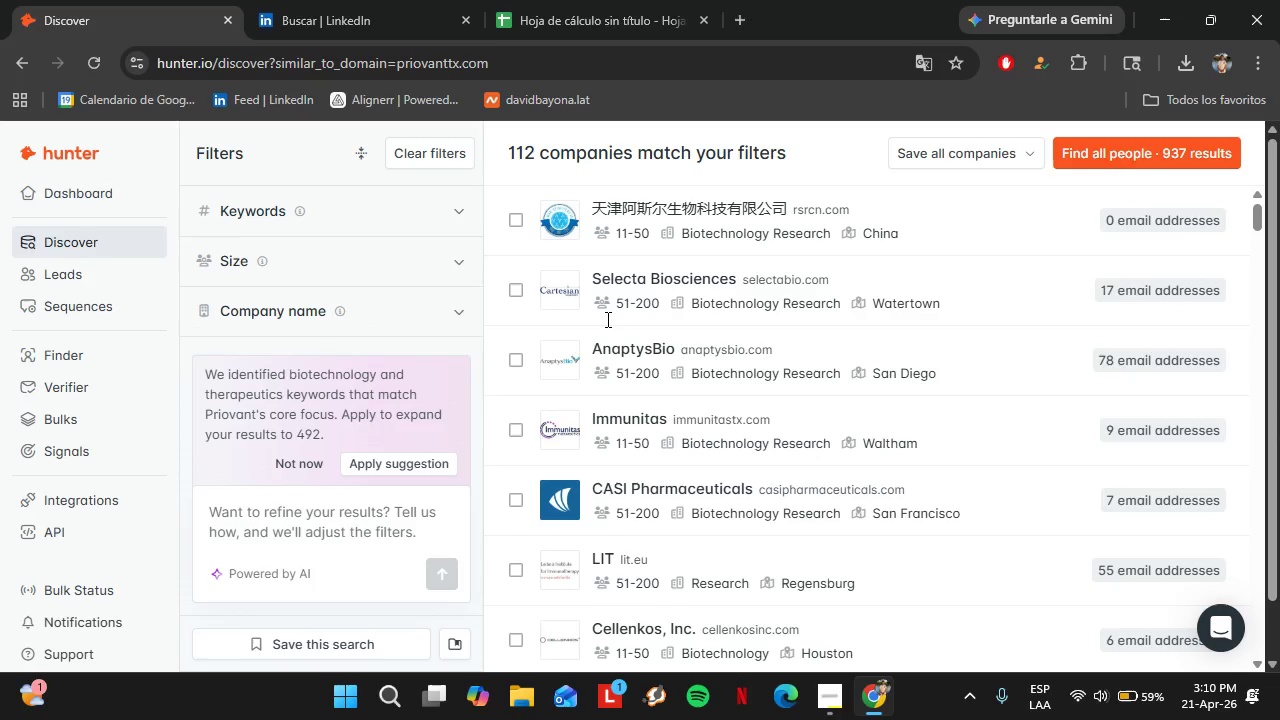 
left_click([297, 471])
 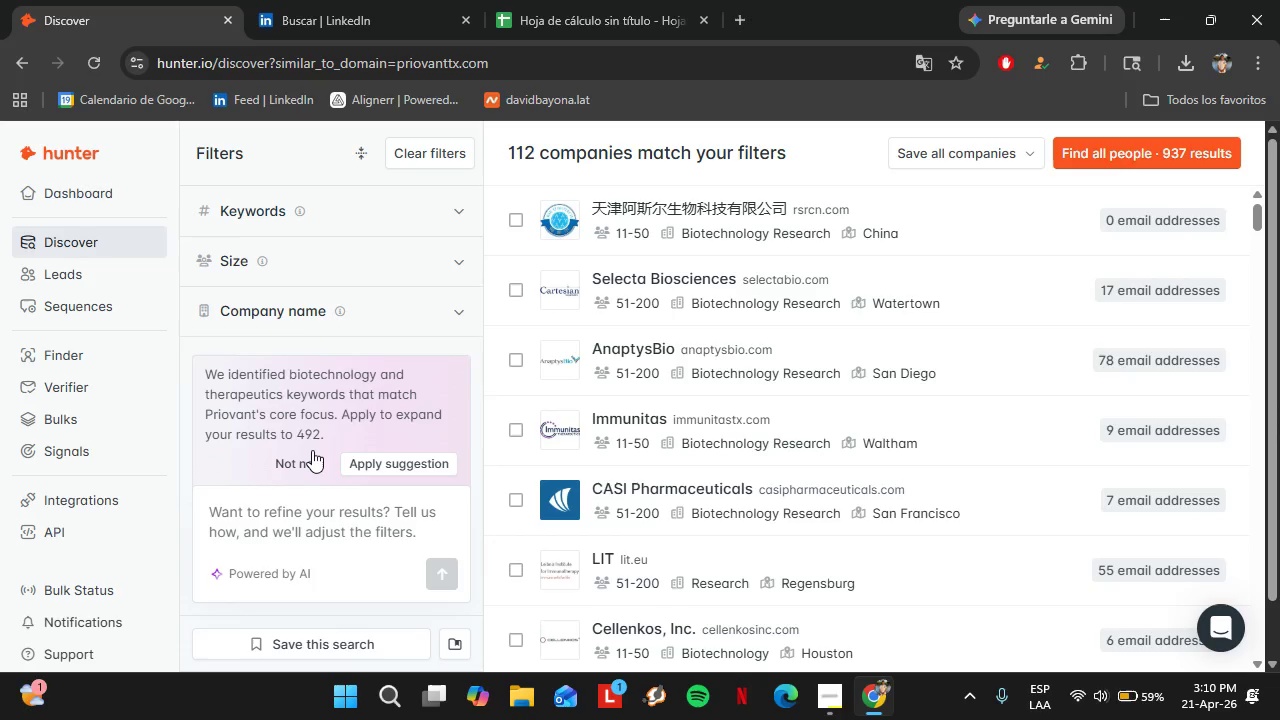 
left_click([294, 463])
 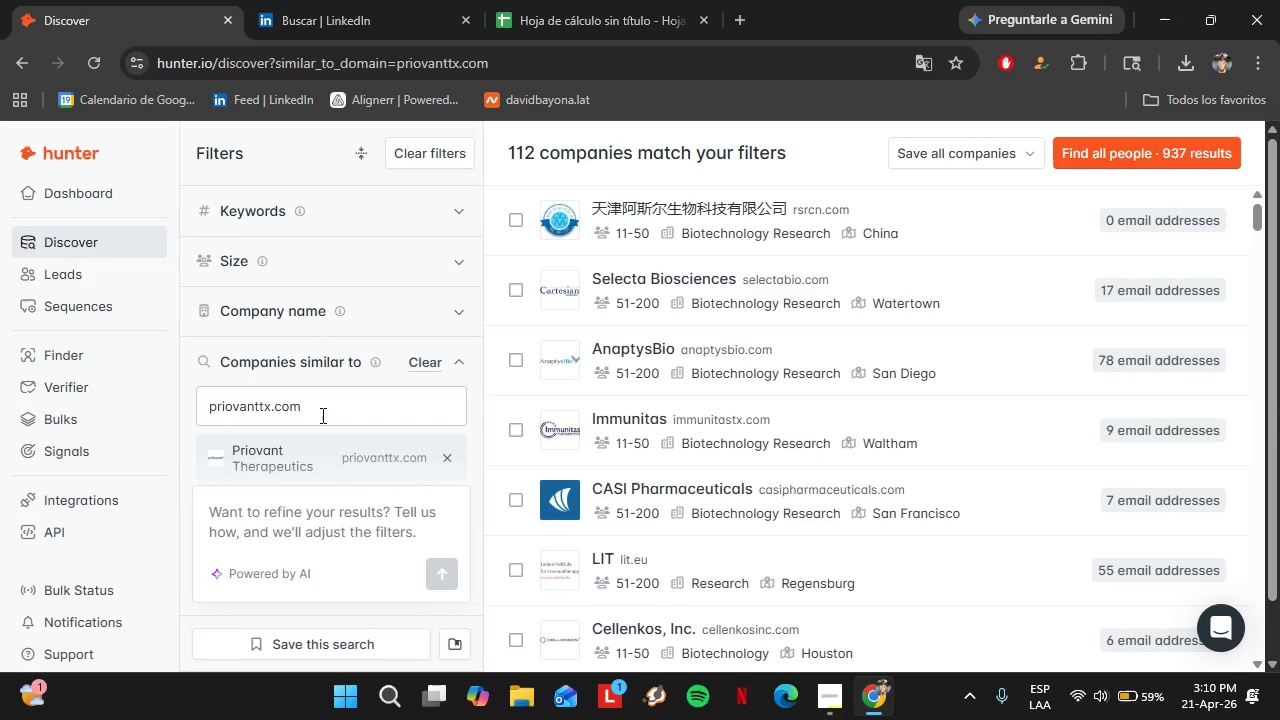 
wait(7.8)
 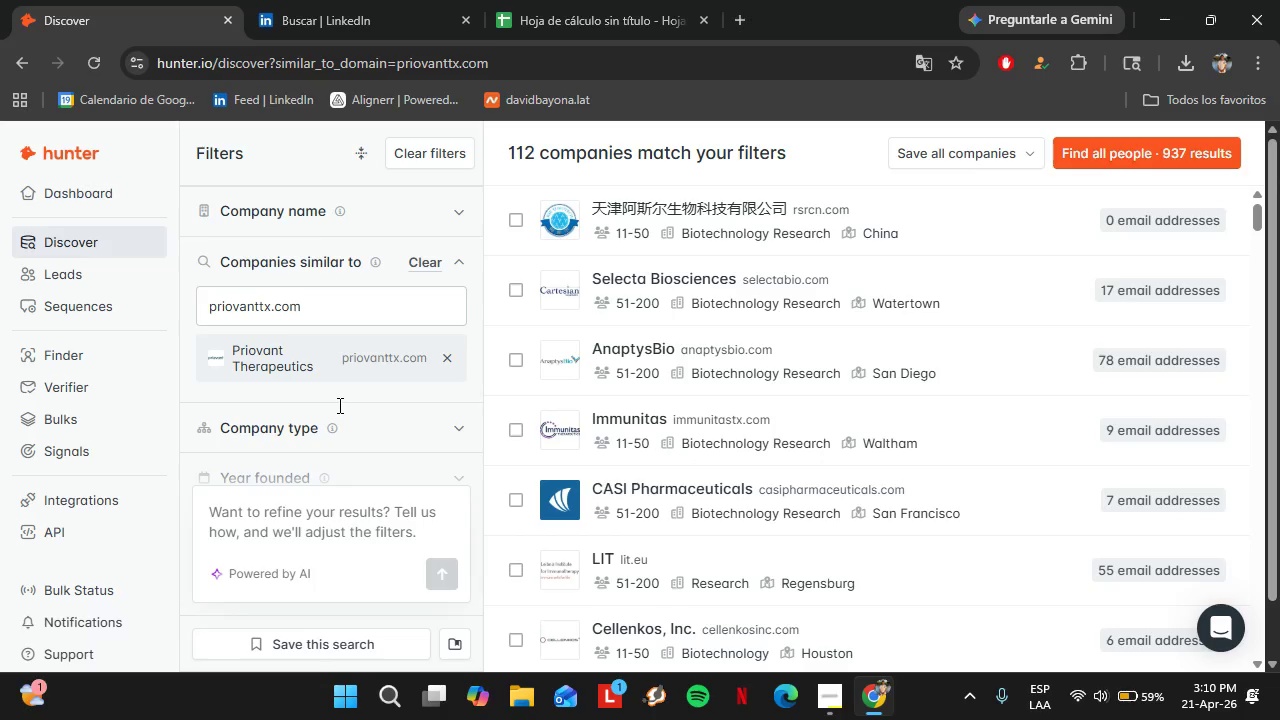 
left_click([347, 360])
 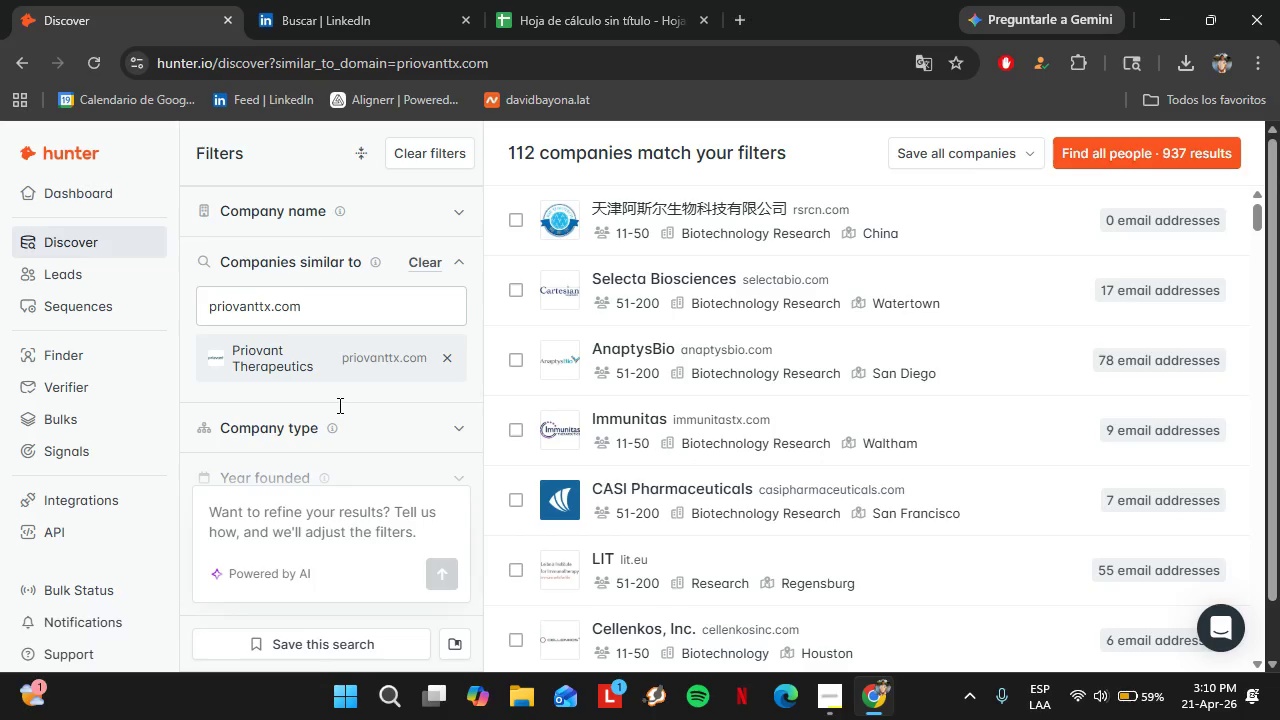 
scroll: coordinate [338, 405], scroll_direction: down, amount: 1.0
 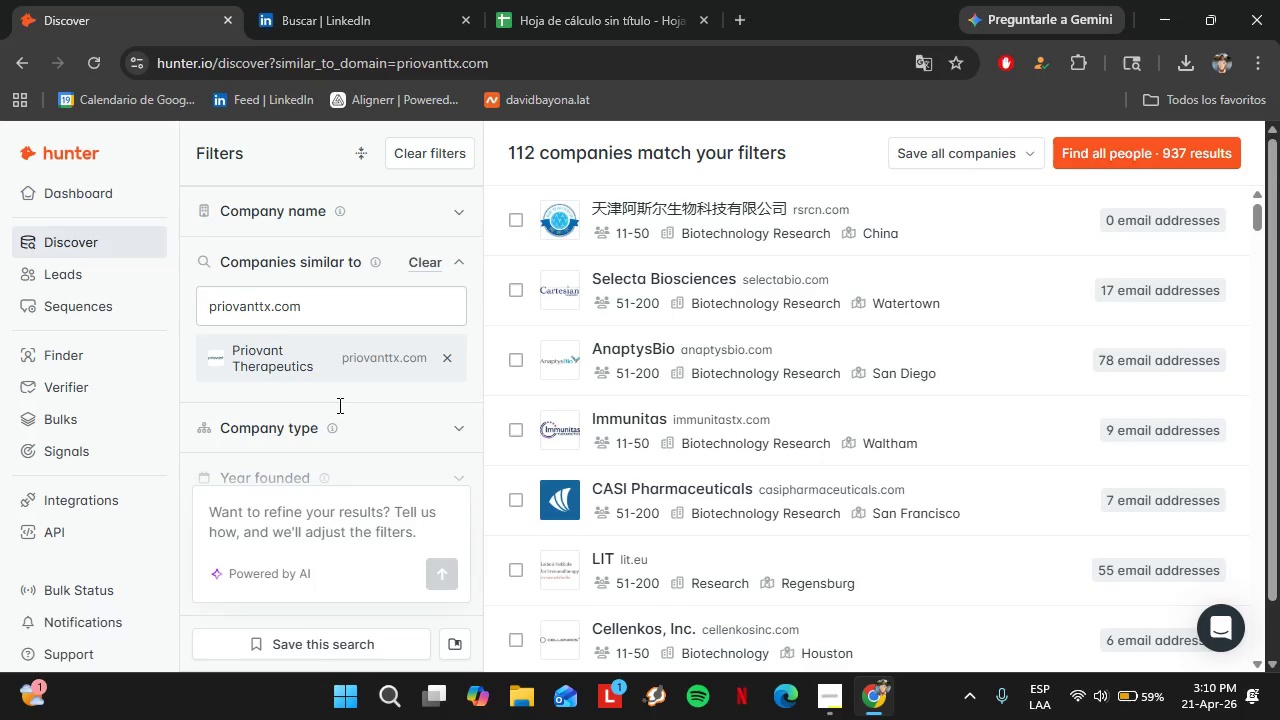 
left_click([426, 265])
 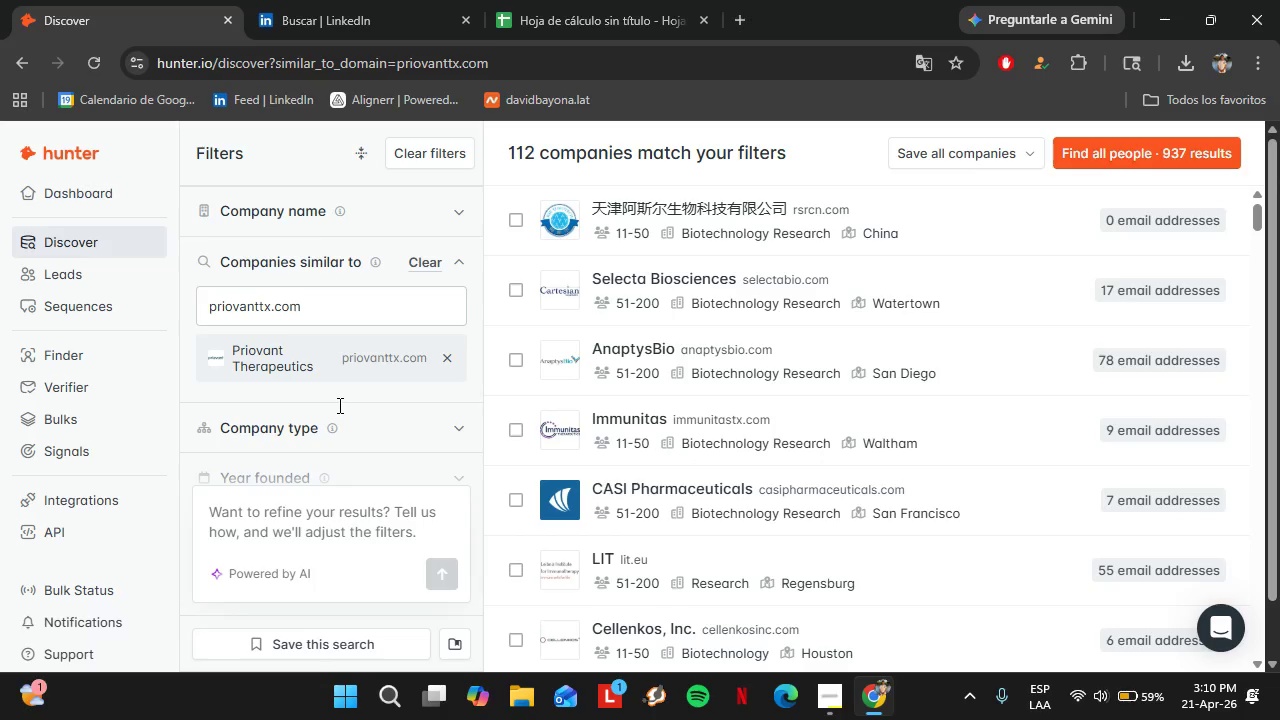 
left_click([355, 314])
 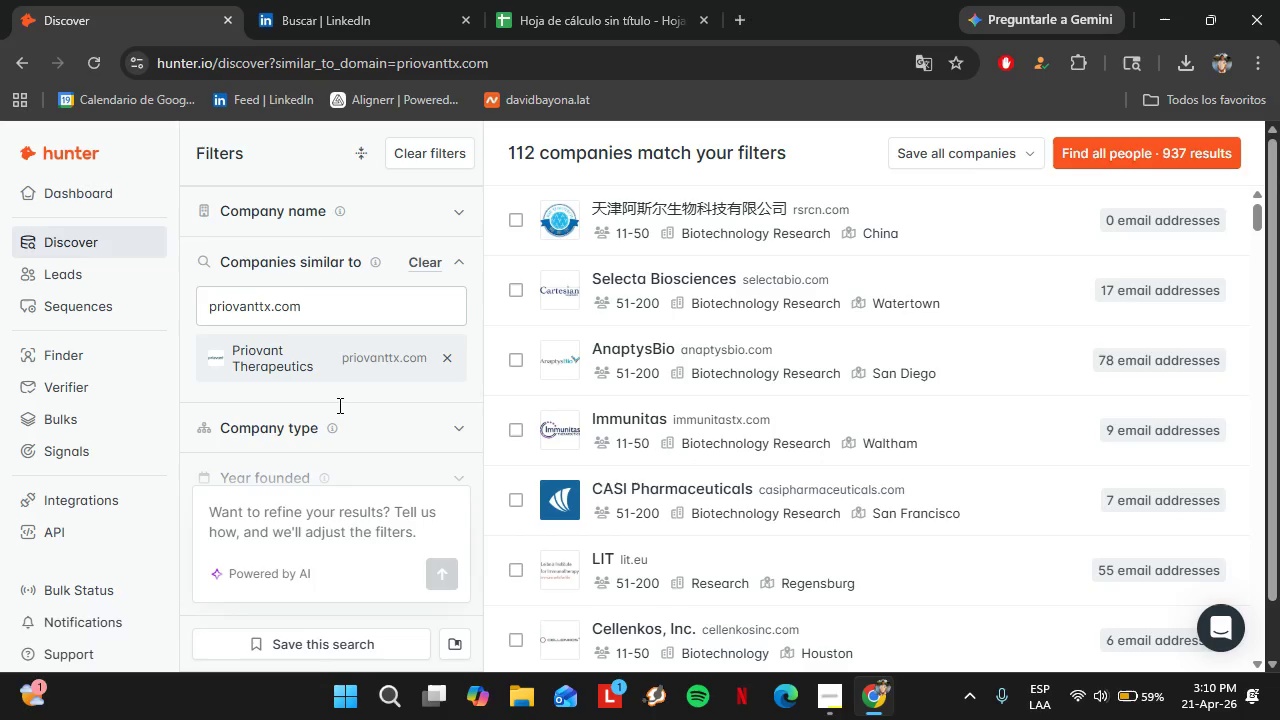 
left_click([423, 226])
 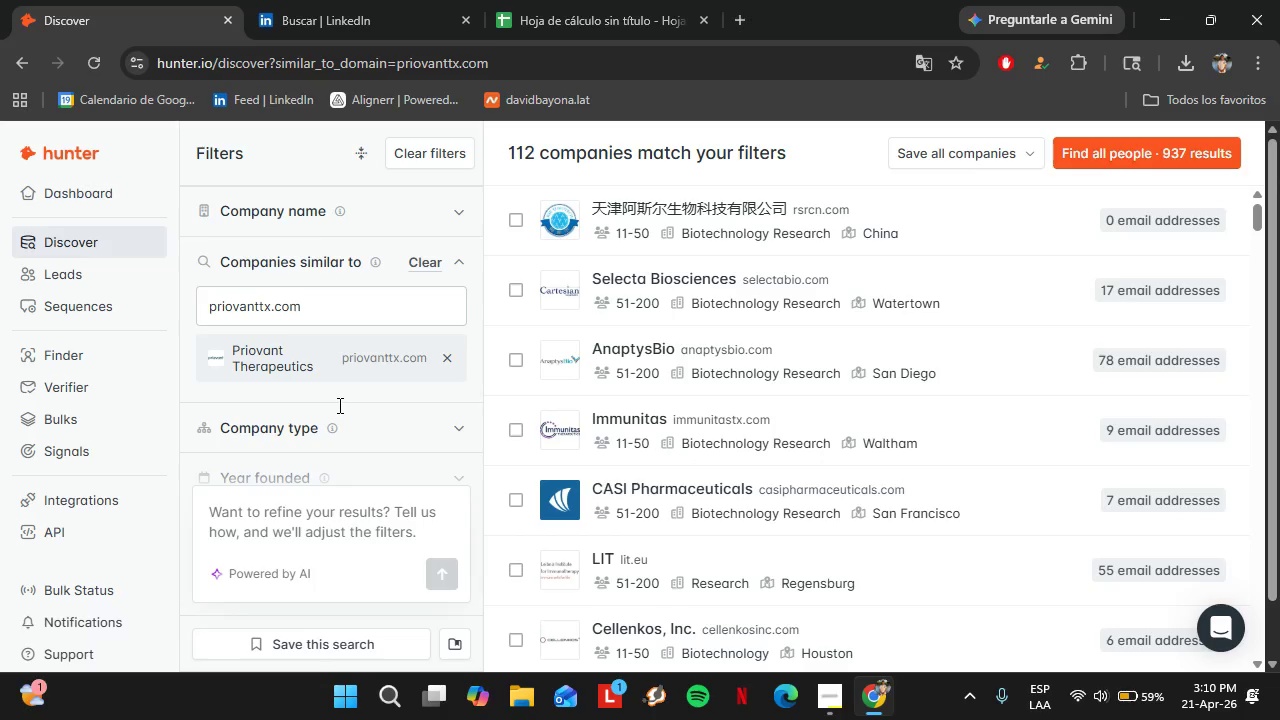 
left_click([312, 262])
 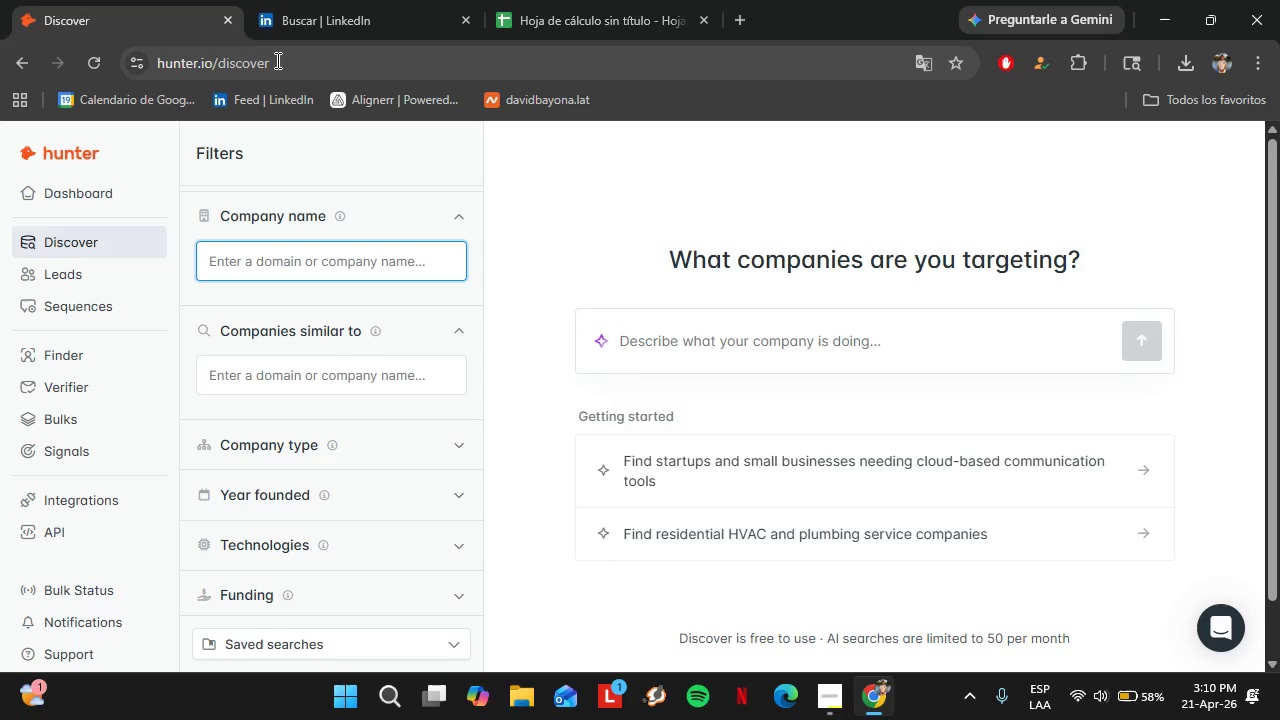 
left_click([307, 14])
 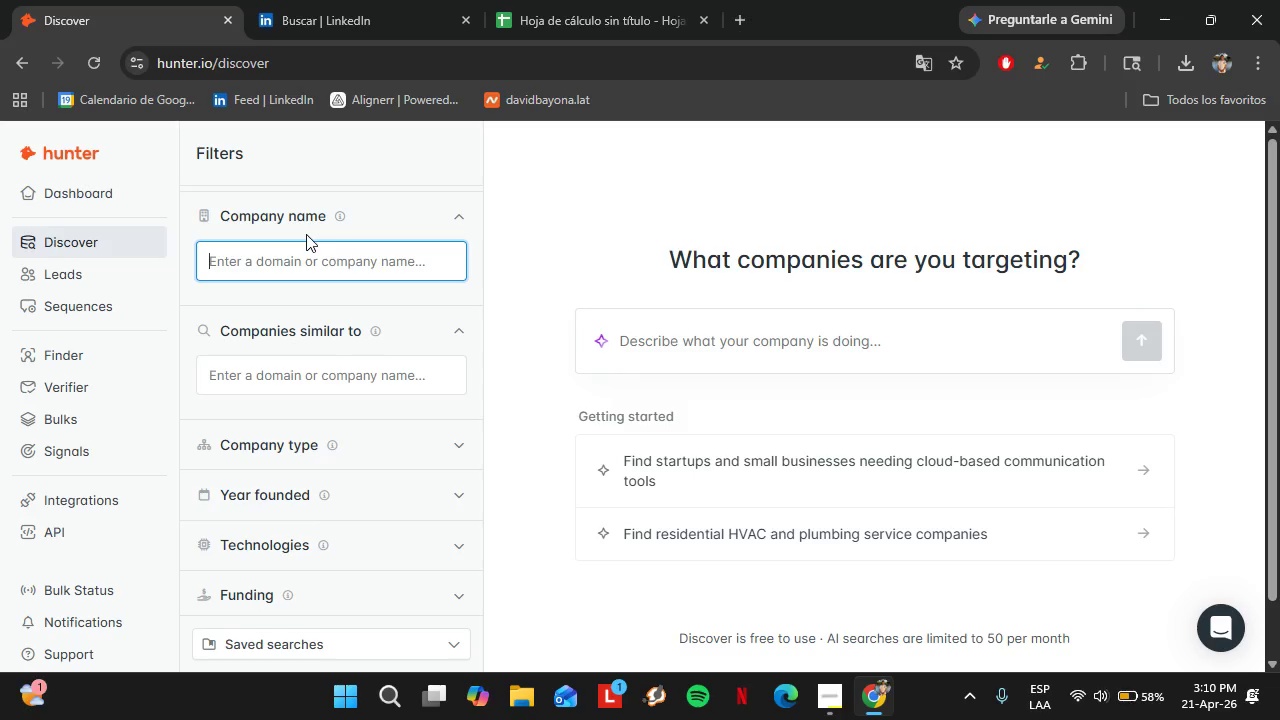 
type(priovant)
 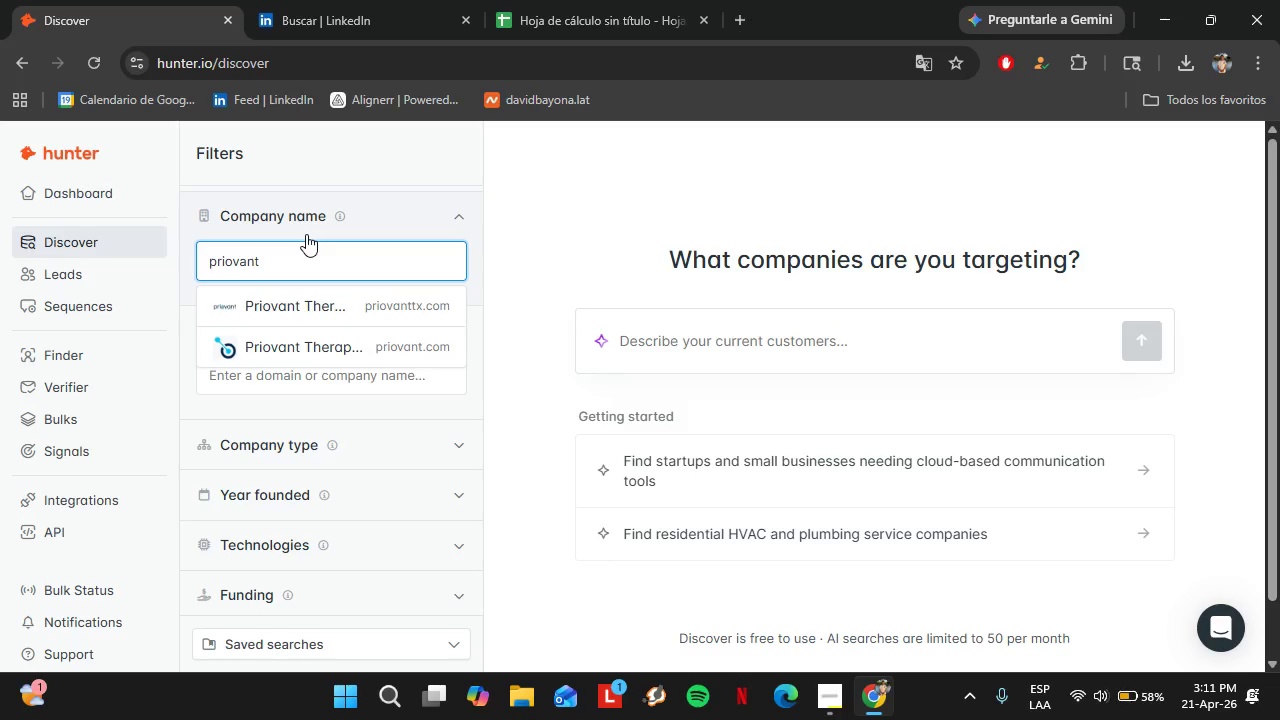 
wait(5.56)
 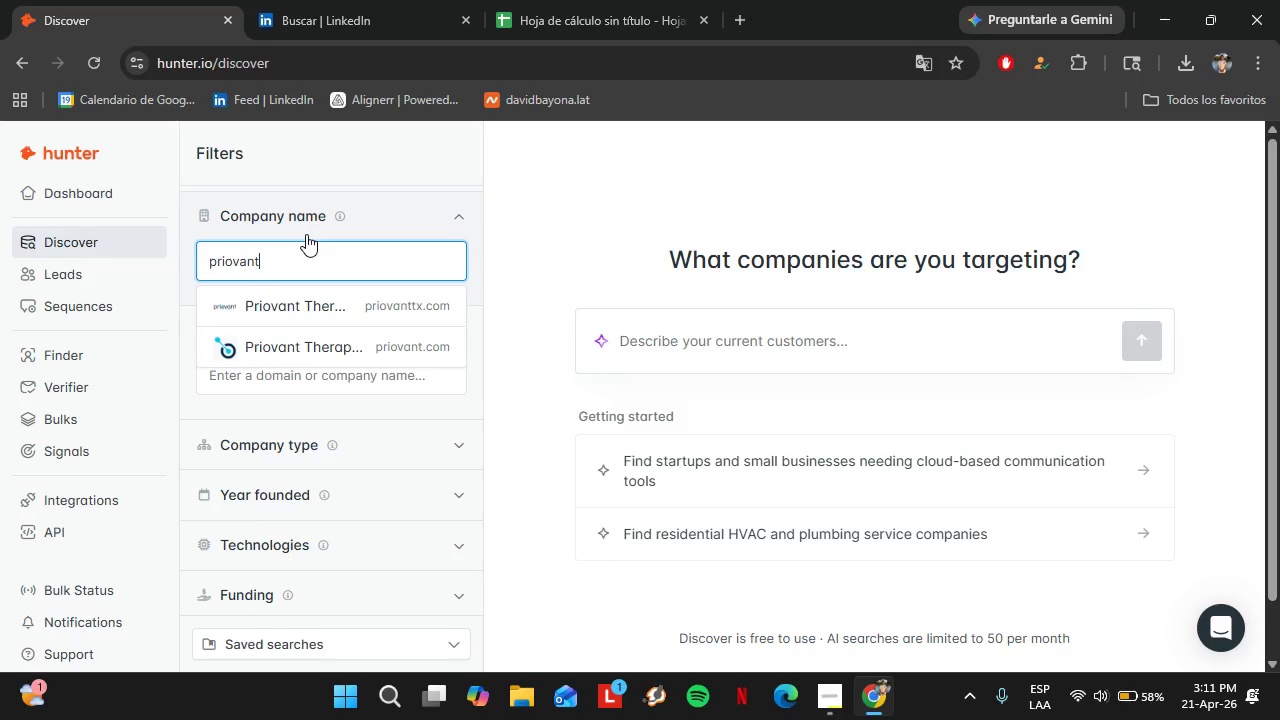 
left_click([311, 304])
 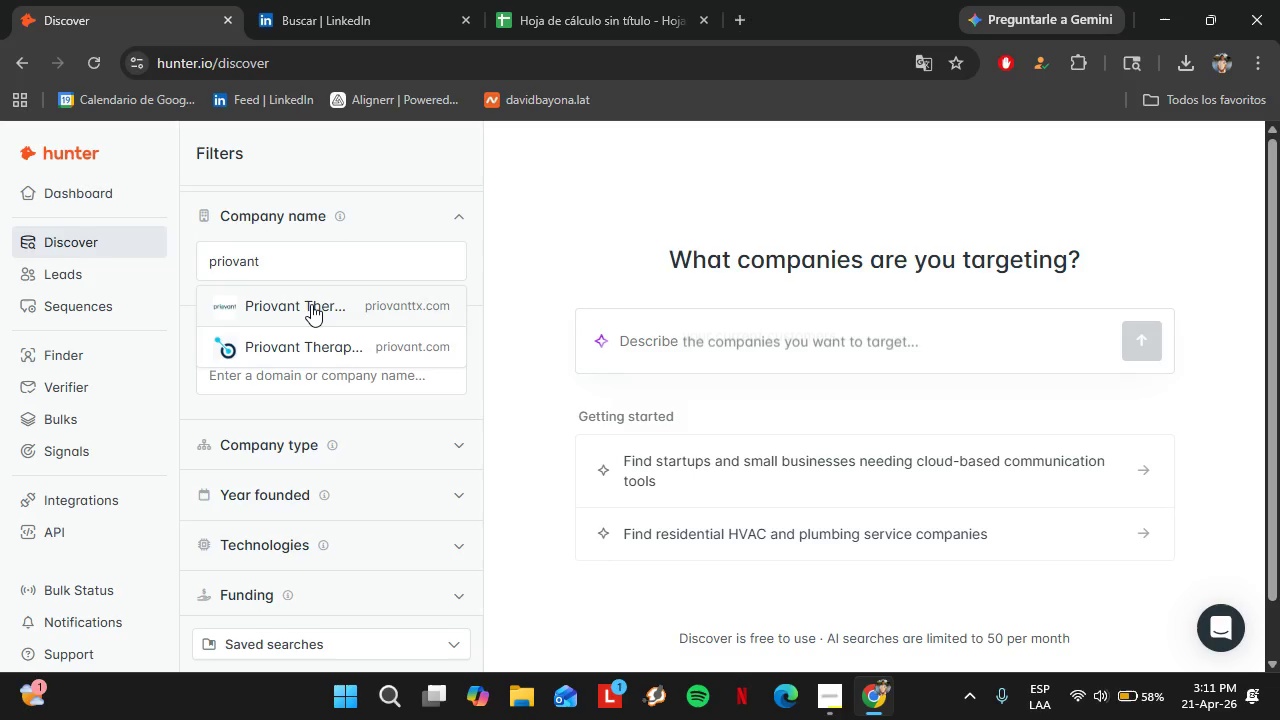 
left_click([304, 266])
 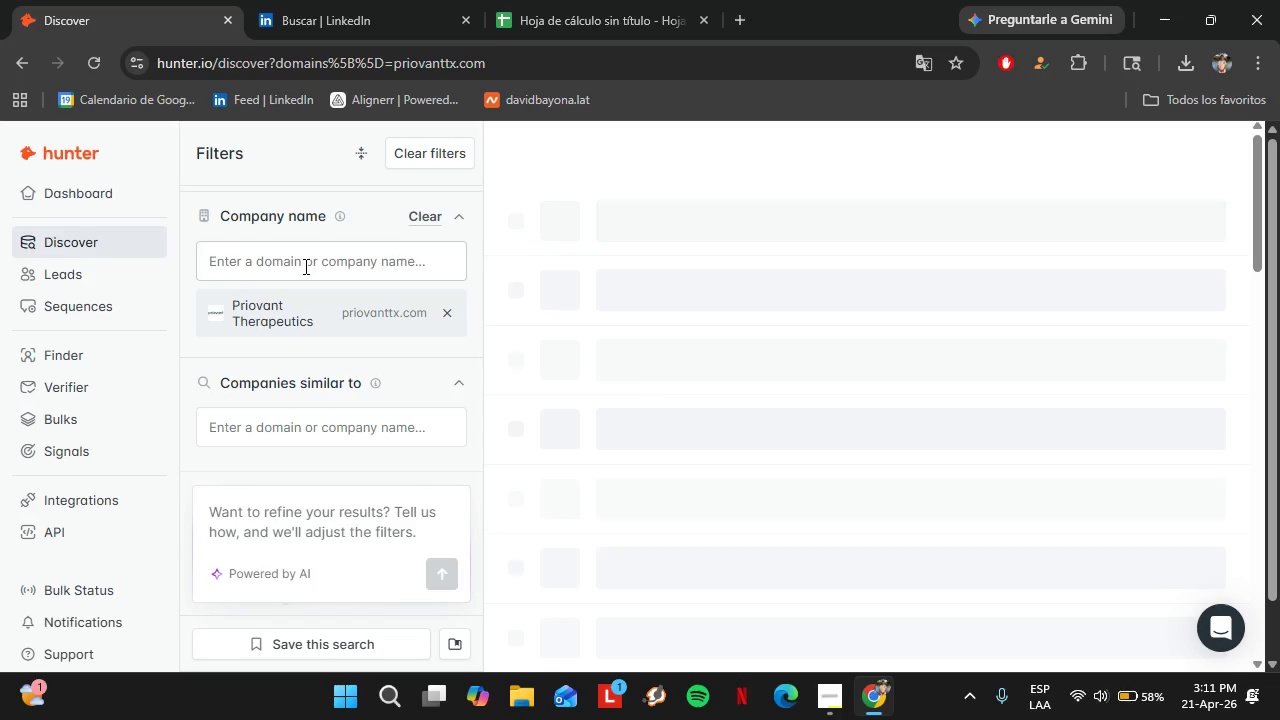 
type(priovant)
 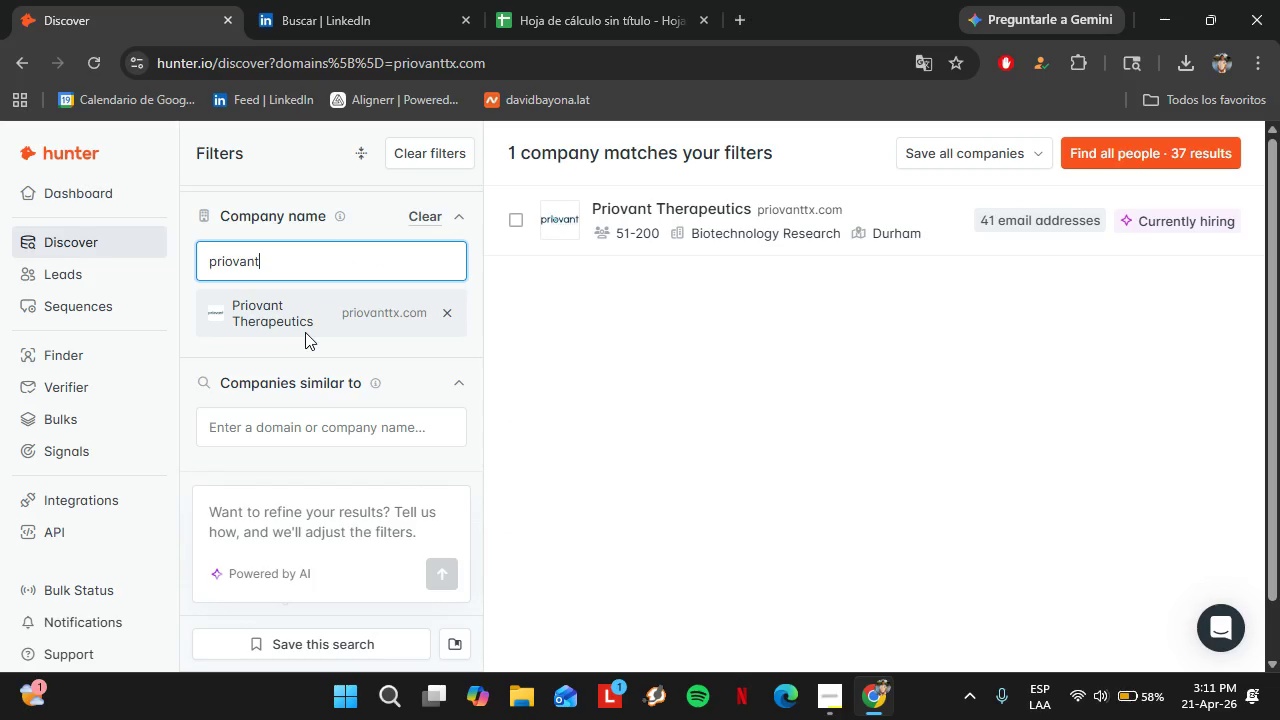 
wait(5.31)
 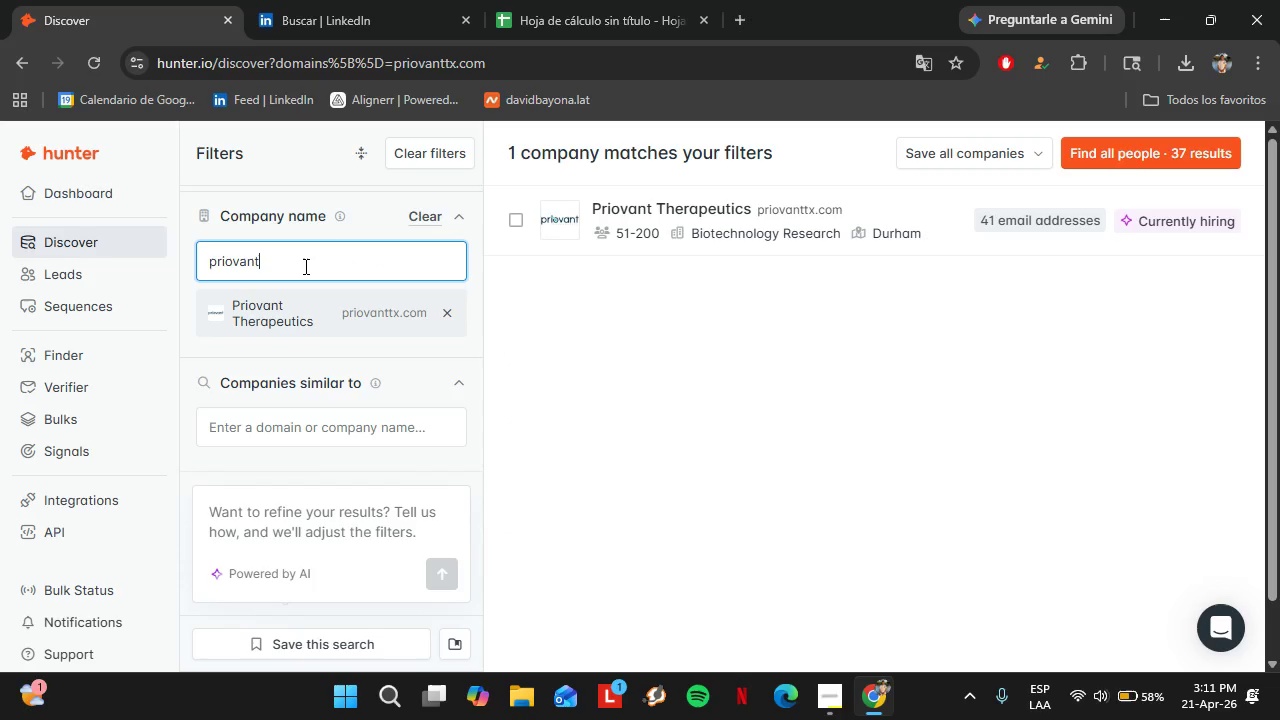 
left_click([313, 349])
 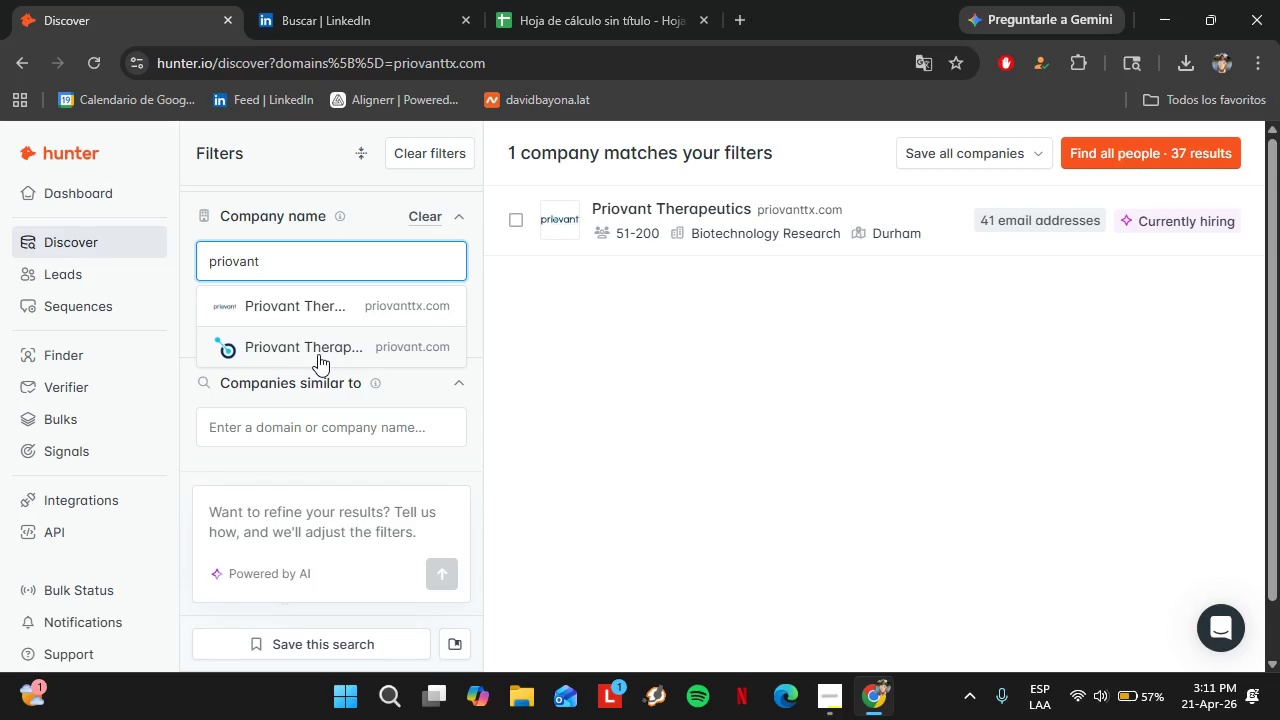 
left_click([335, 0])
 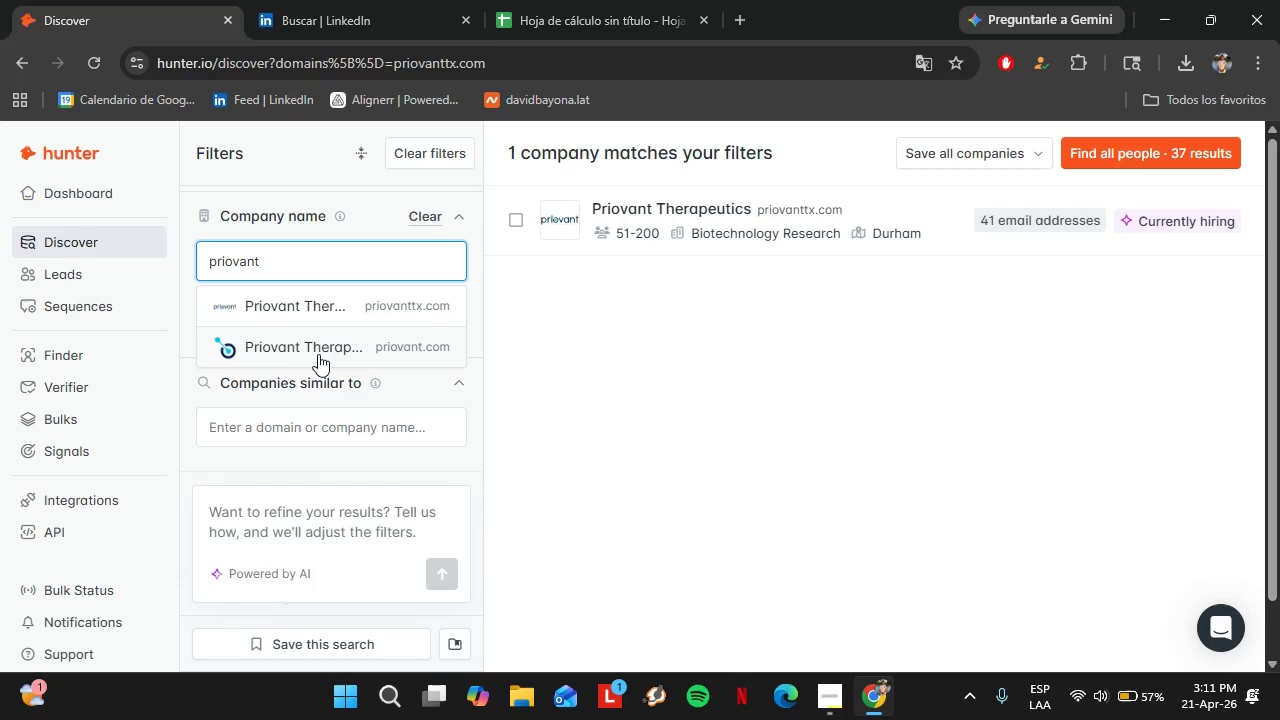 
left_click([160, 0])
 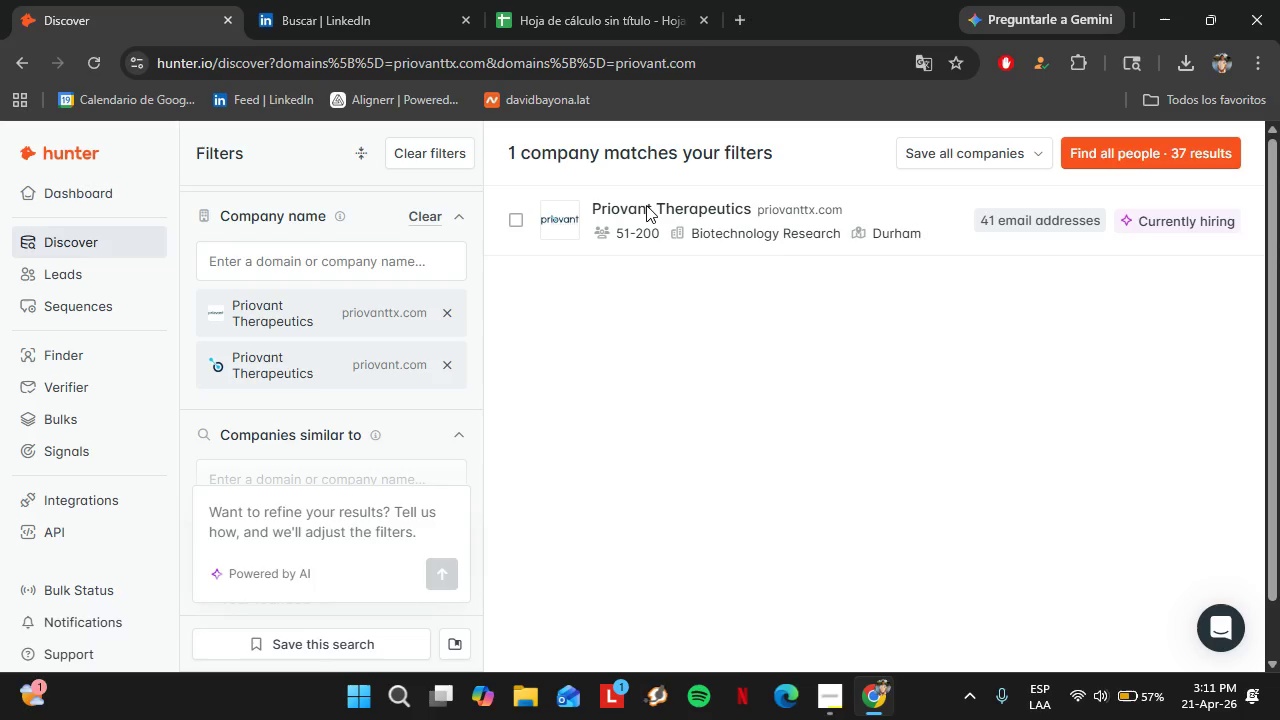 
wait(10.06)
 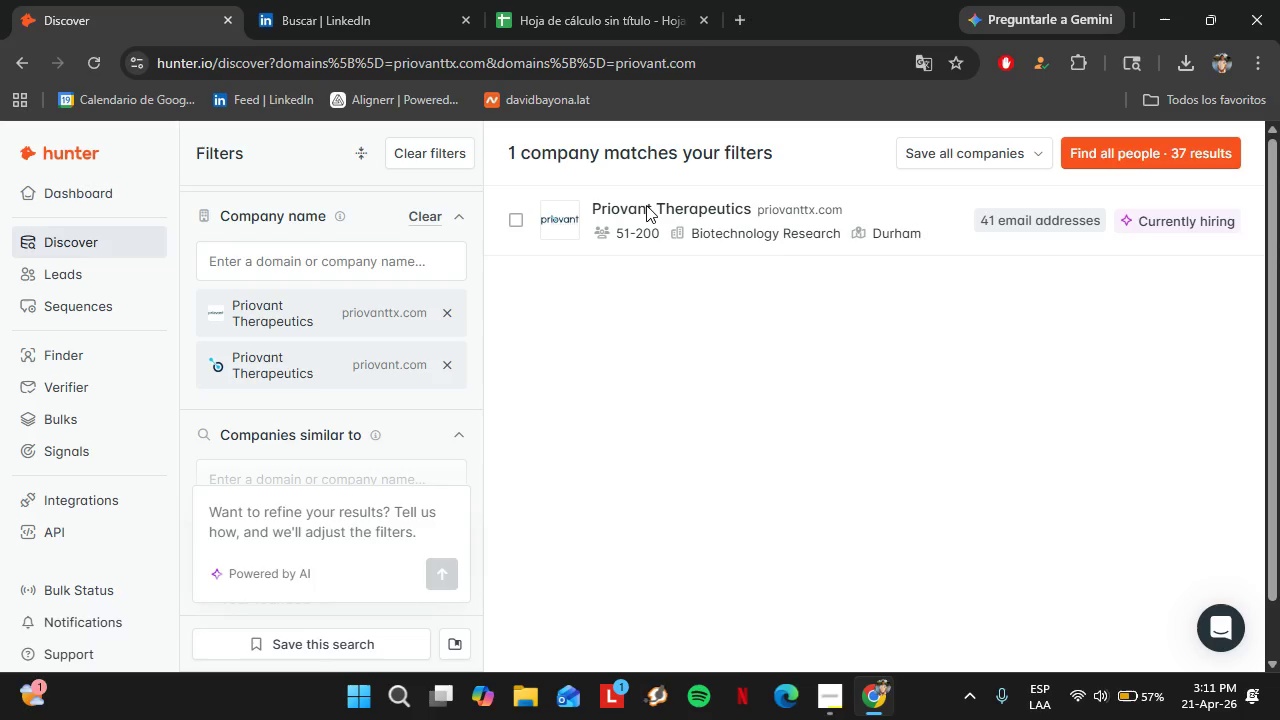 
left_click([877, 208])
 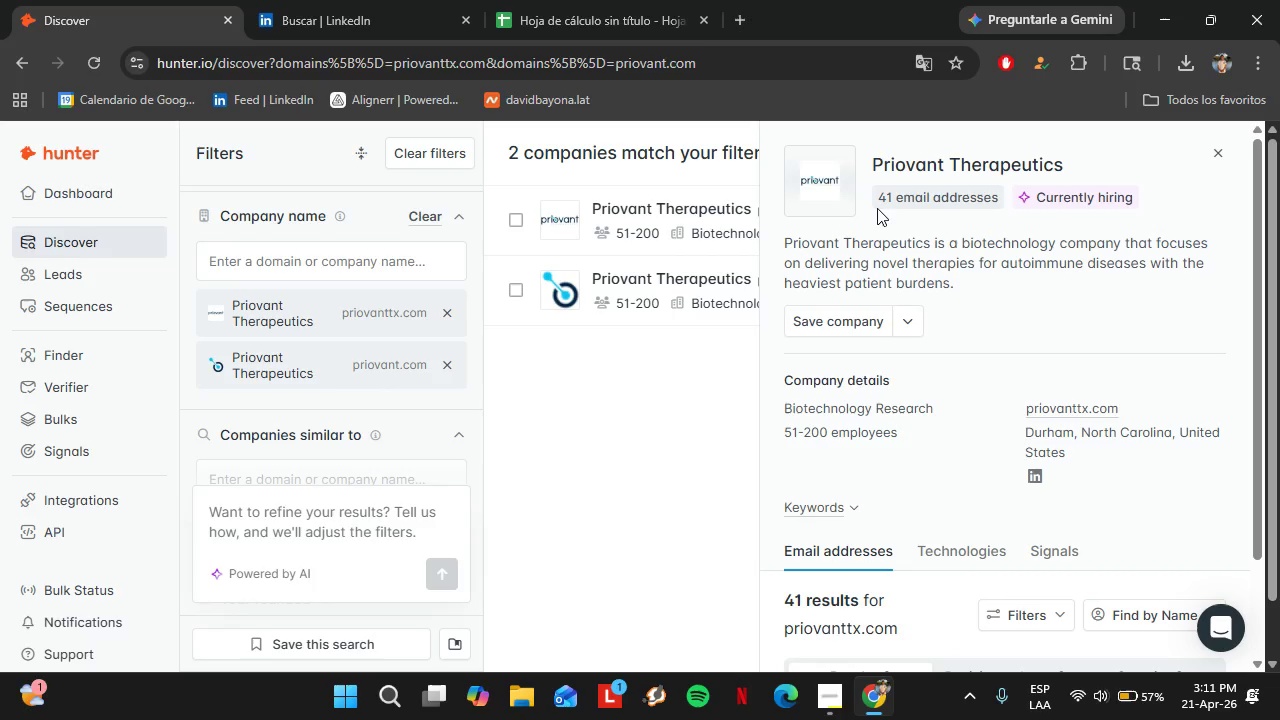 
wait(9.61)
 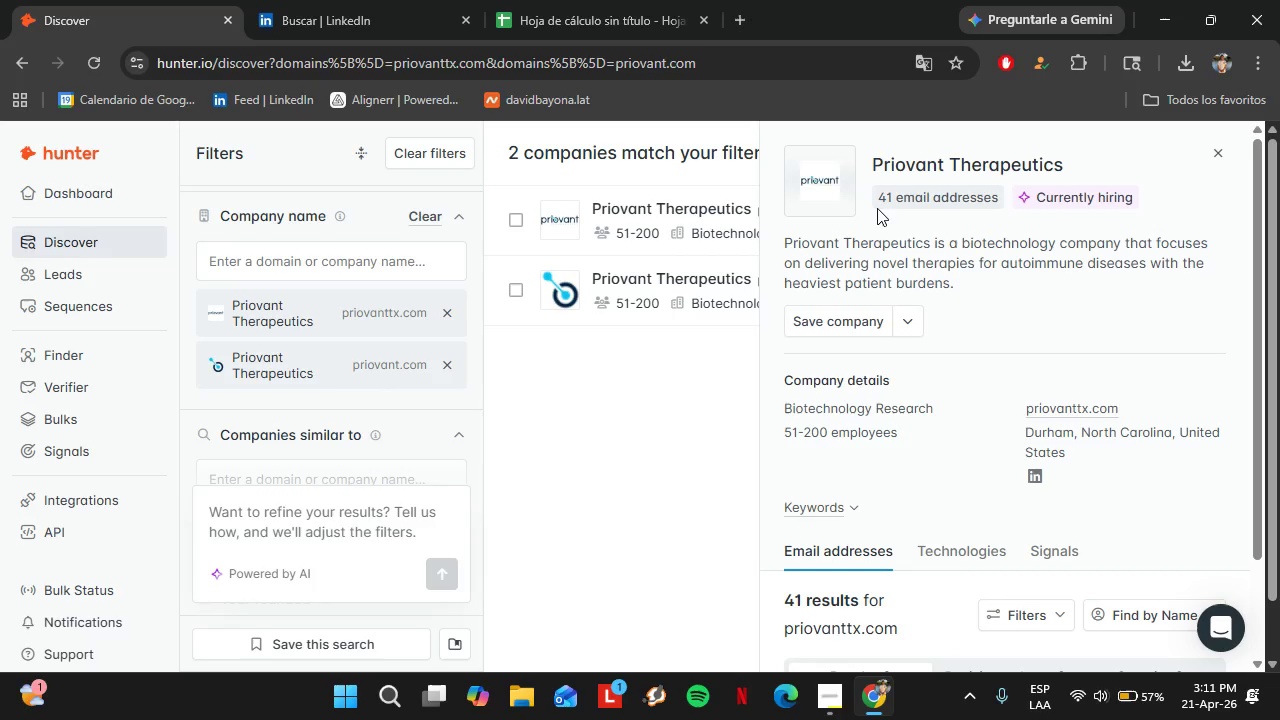 
scroll: coordinate [952, 426], scroll_direction: down, amount: 9.0
 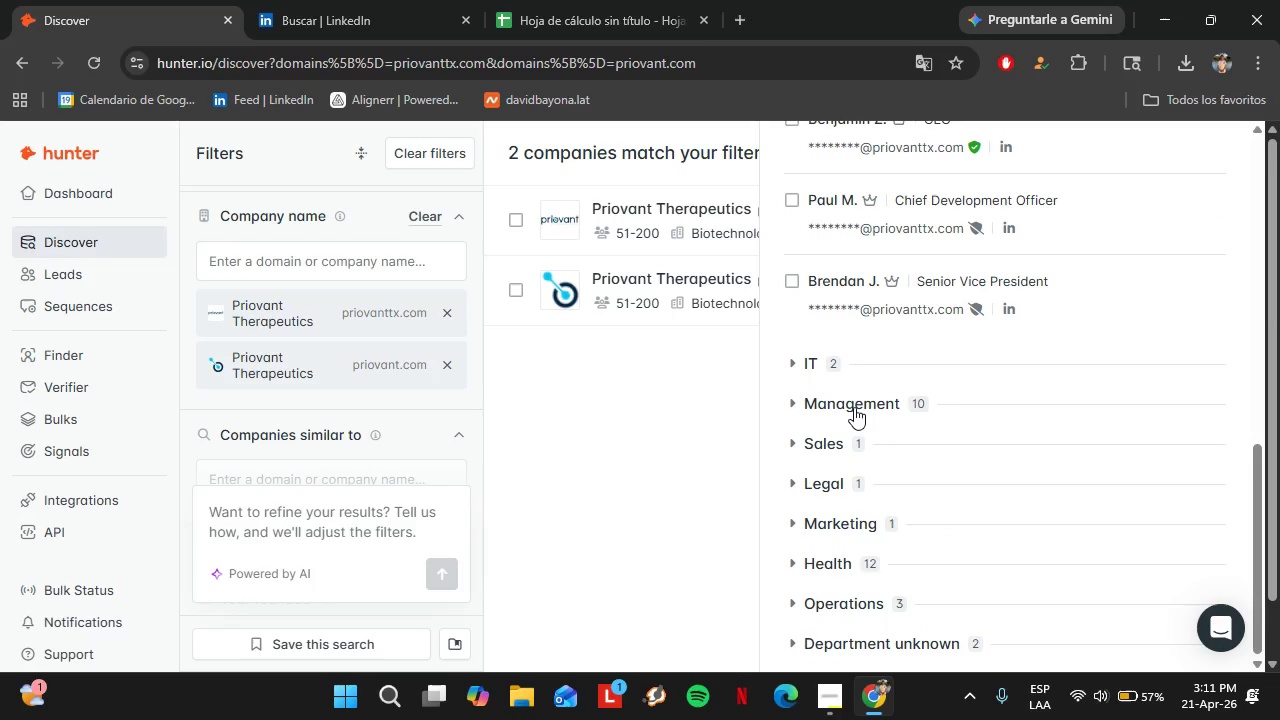 
left_click([854, 406])
 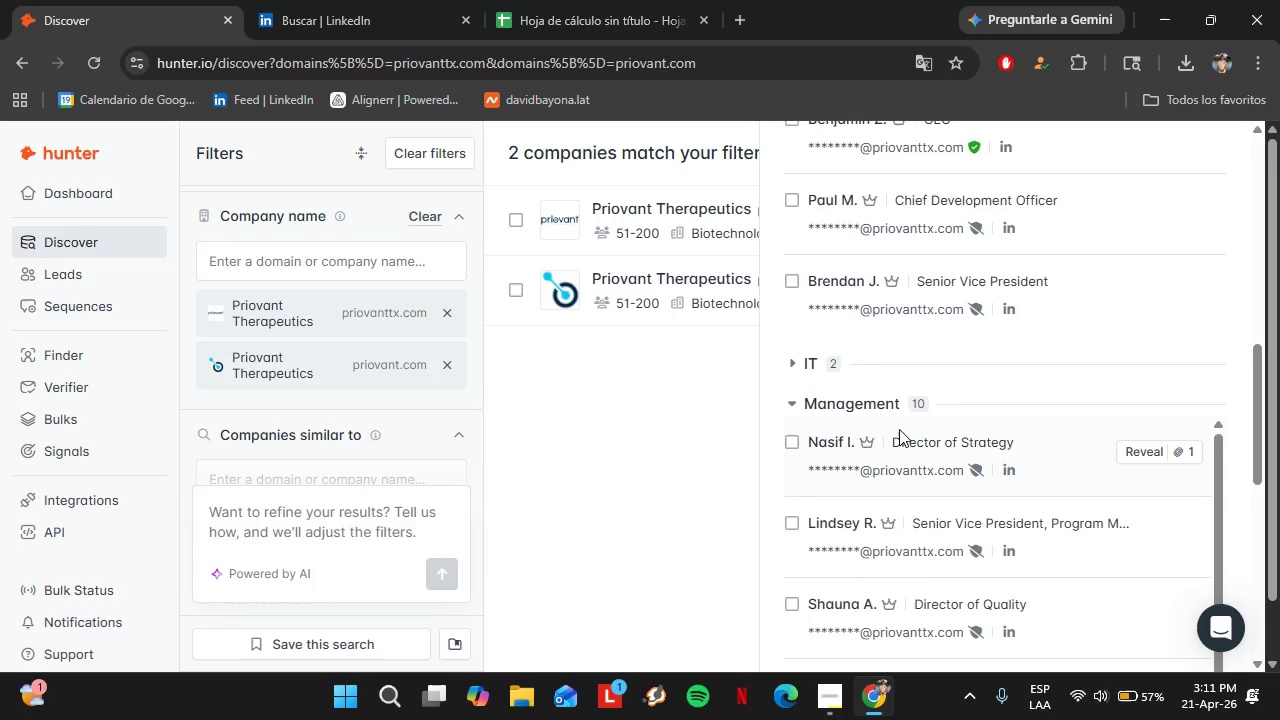 
scroll: coordinate [1006, 517], scroll_direction: down, amount: 8.0
 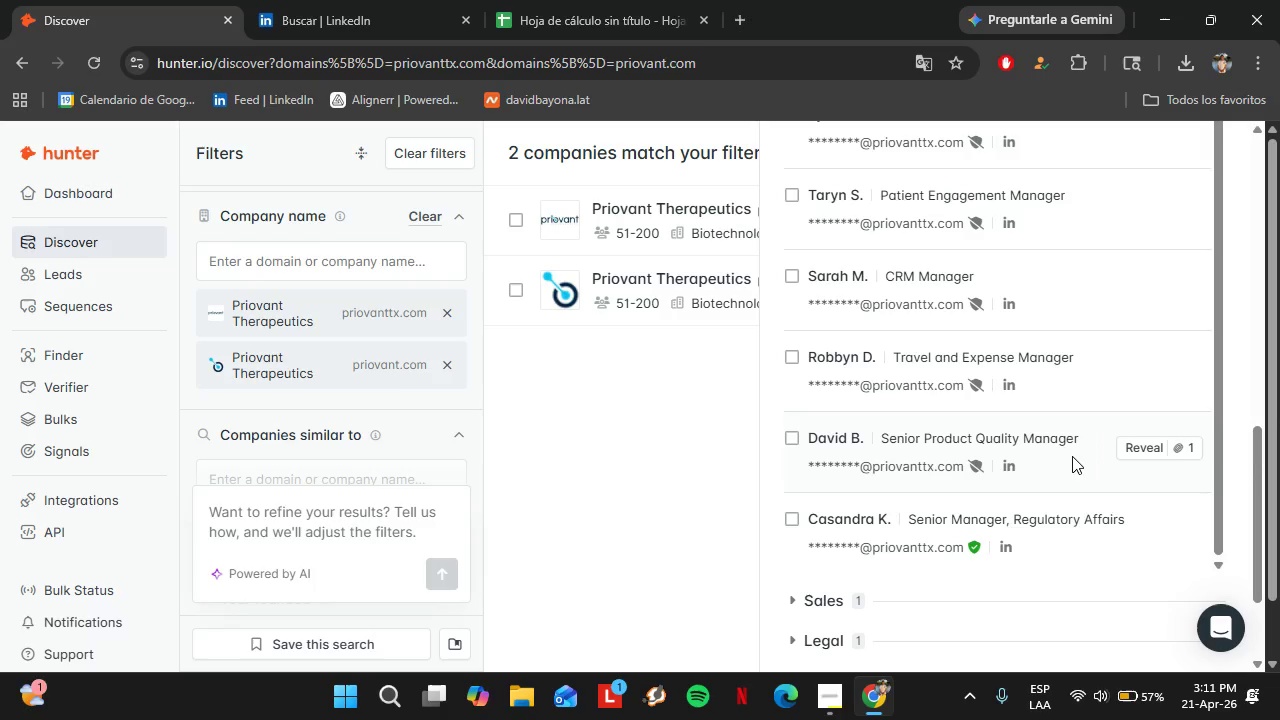 
scroll: coordinate [1235, 481], scroll_direction: up, amount: 15.0
 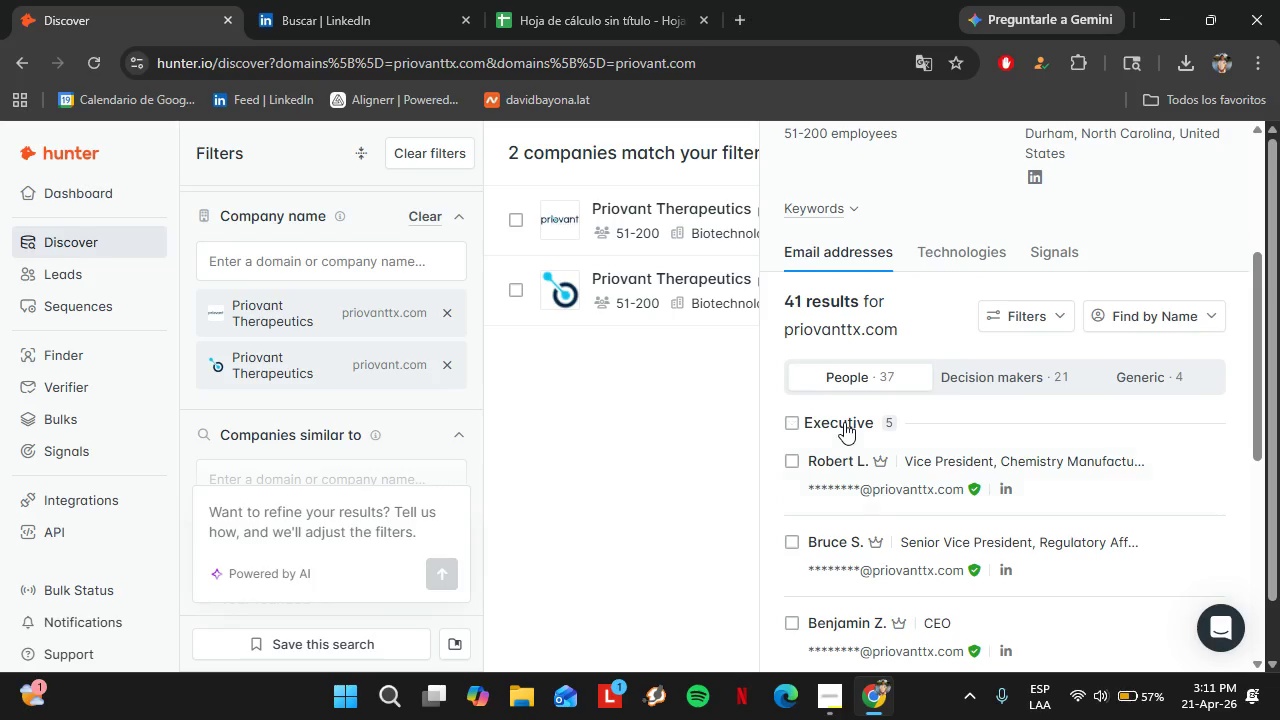 
left_click([844, 422])
 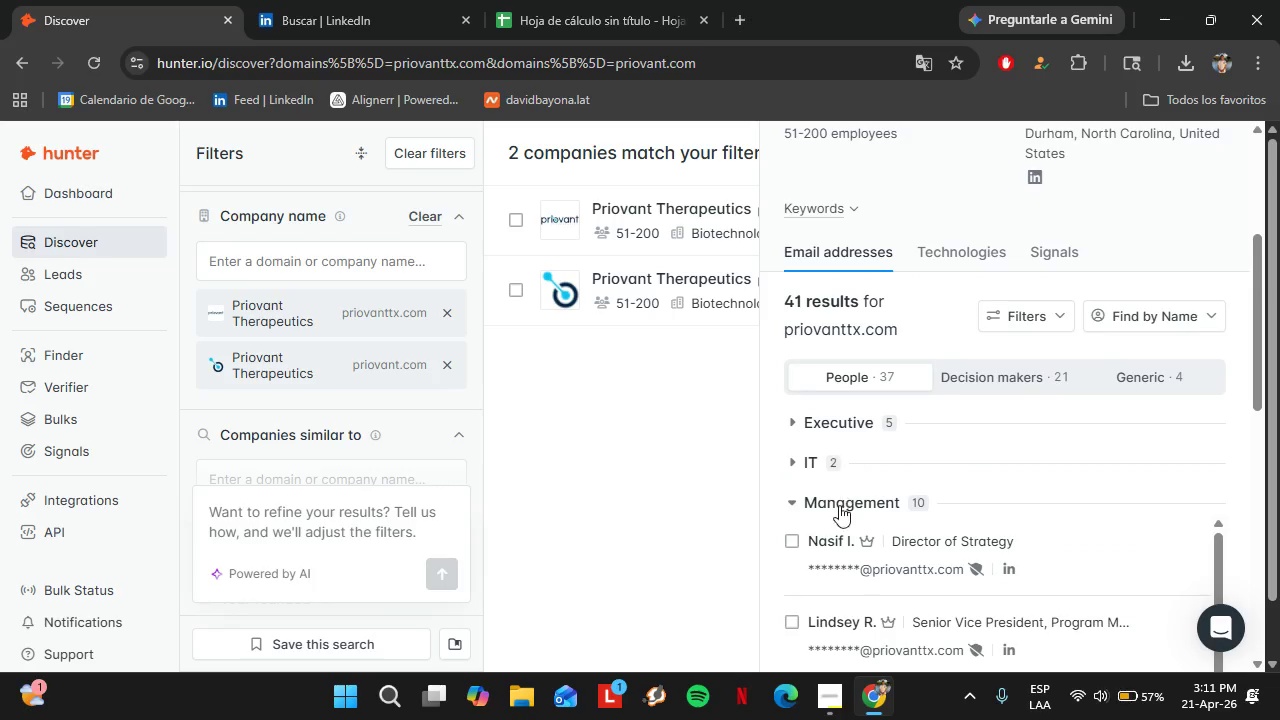 
mouse_move([860, 497])
 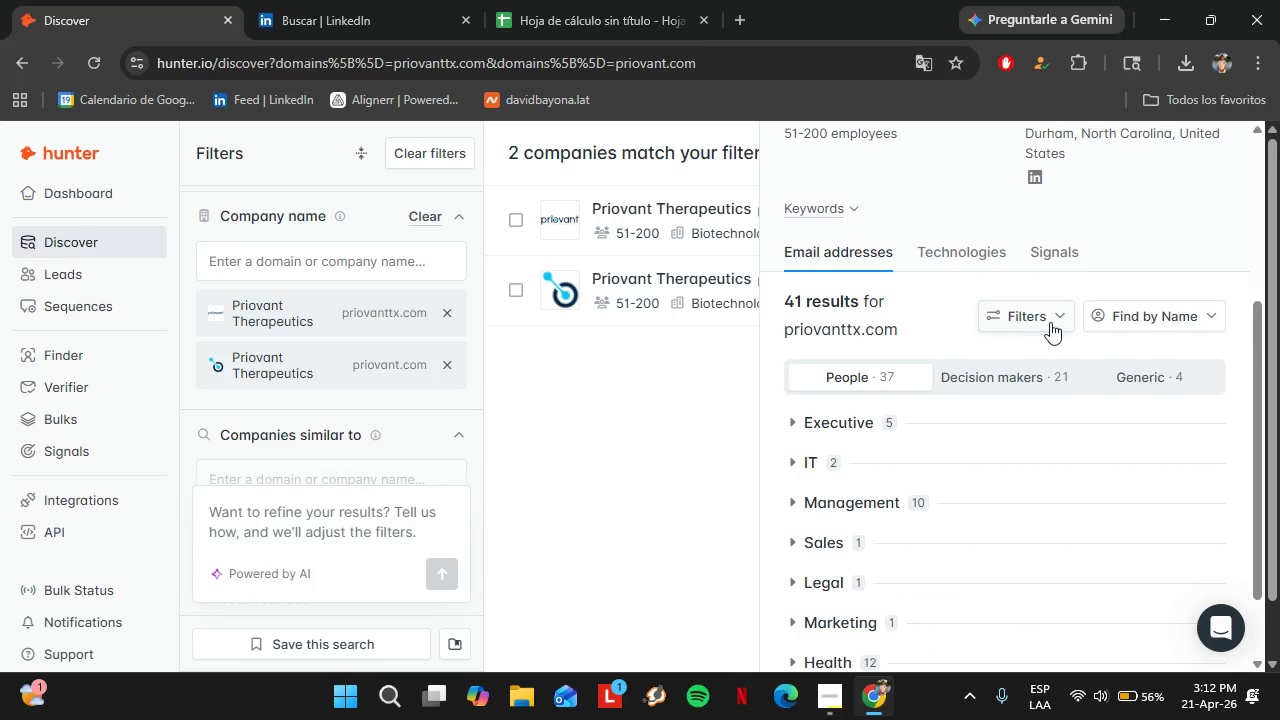 
left_click([1051, 322])
 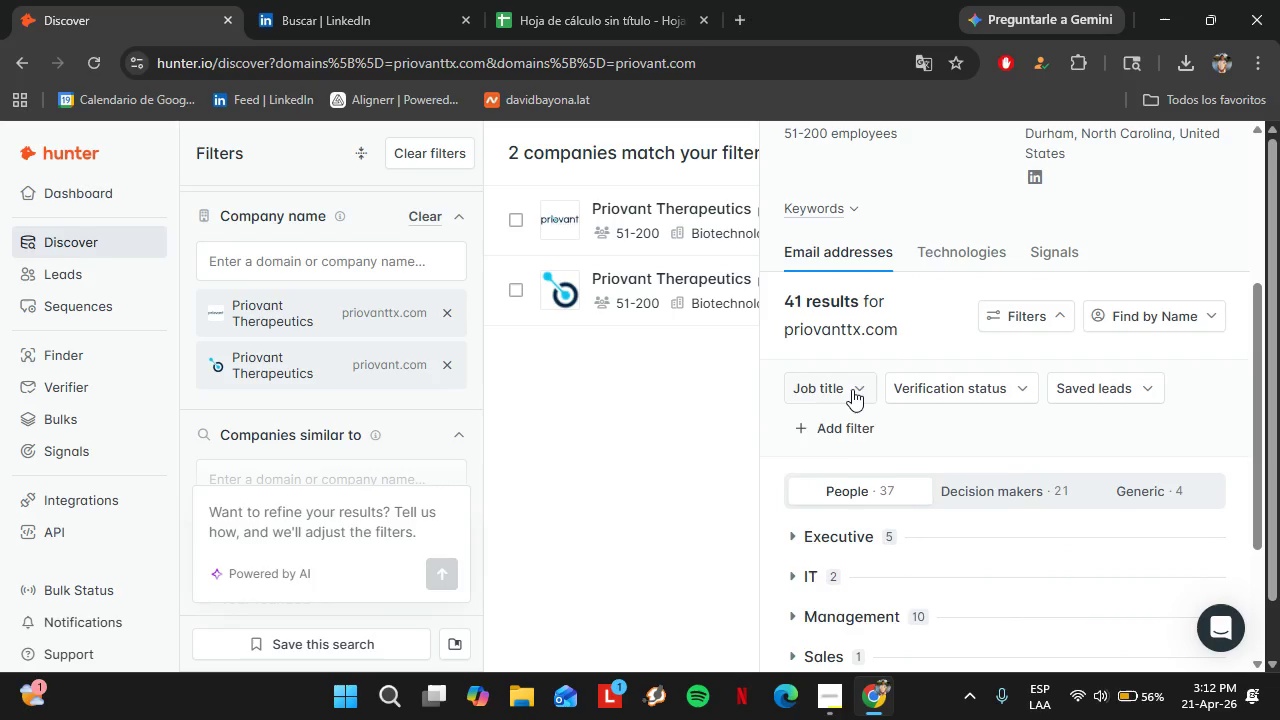 
left_click([852, 389])
 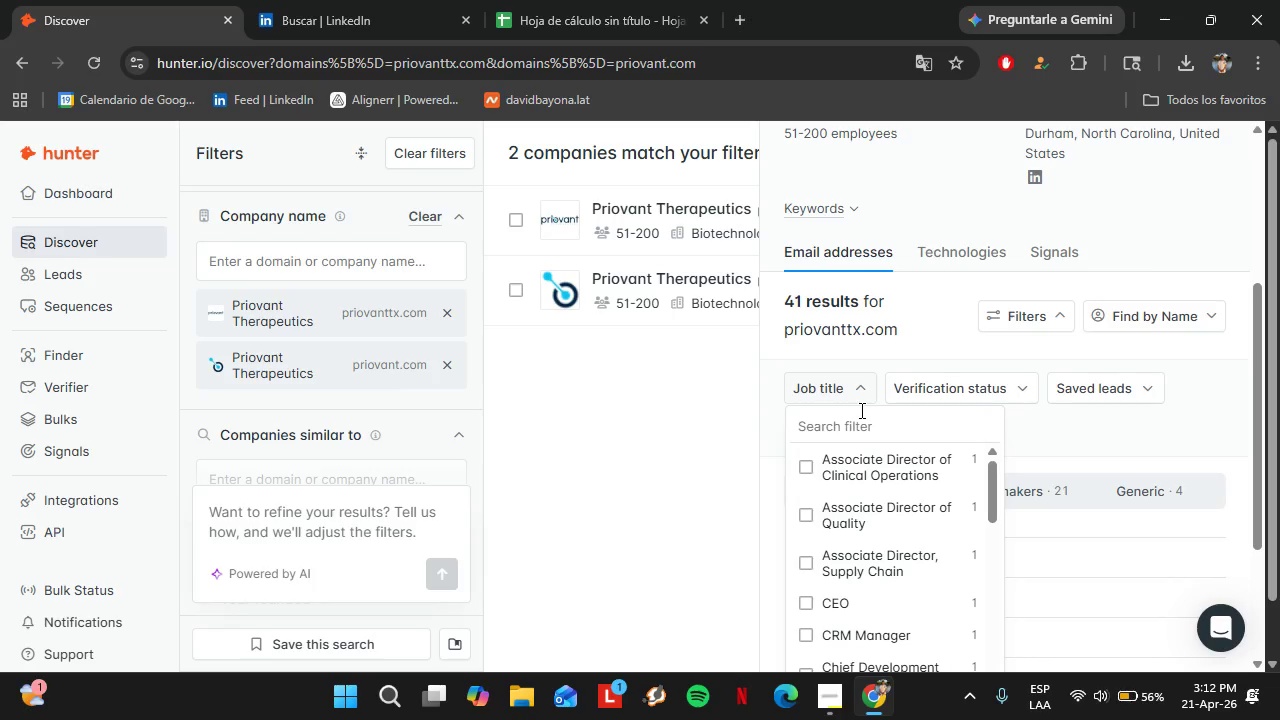 
type(hr)
key(Backspace)
type(uman)
key(Backspace)
key(Backspace)
key(Backspace)
key(Backspace)
key(Backspace)
 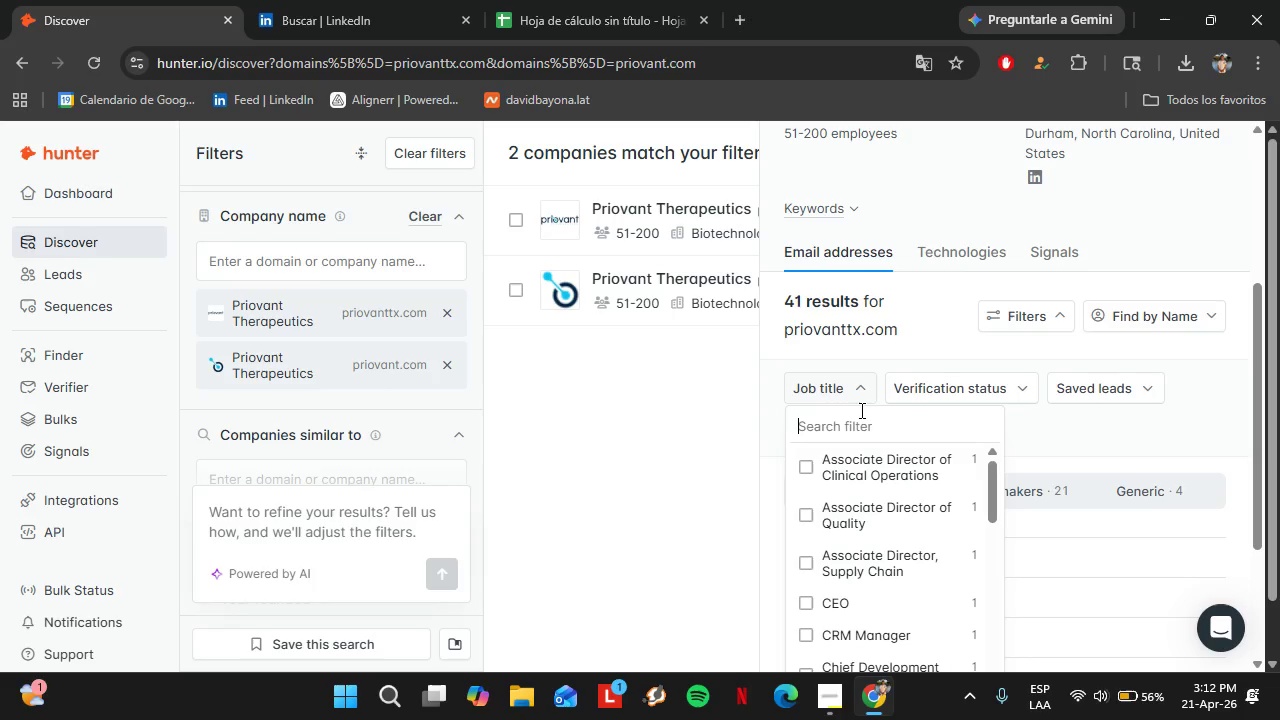 
wait(5.95)
 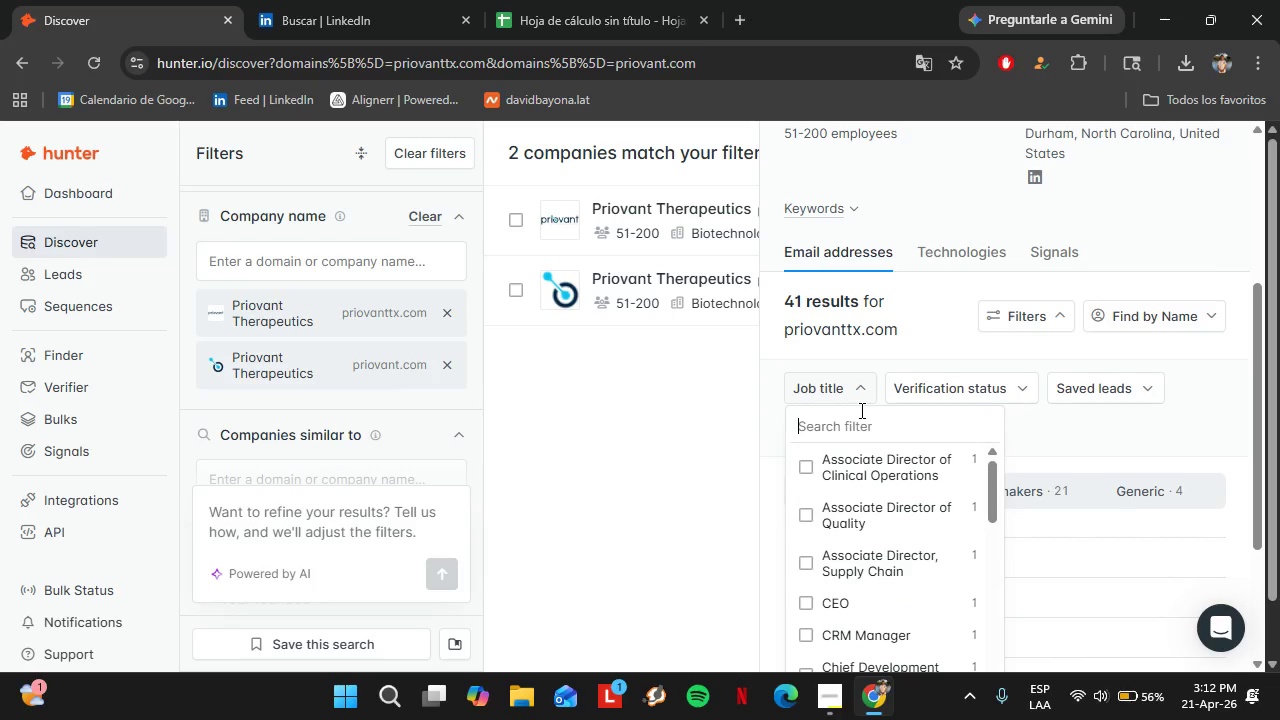 
type(tale)
key(Backspace)
key(Backspace)
key(Backspace)
key(Backspace)
 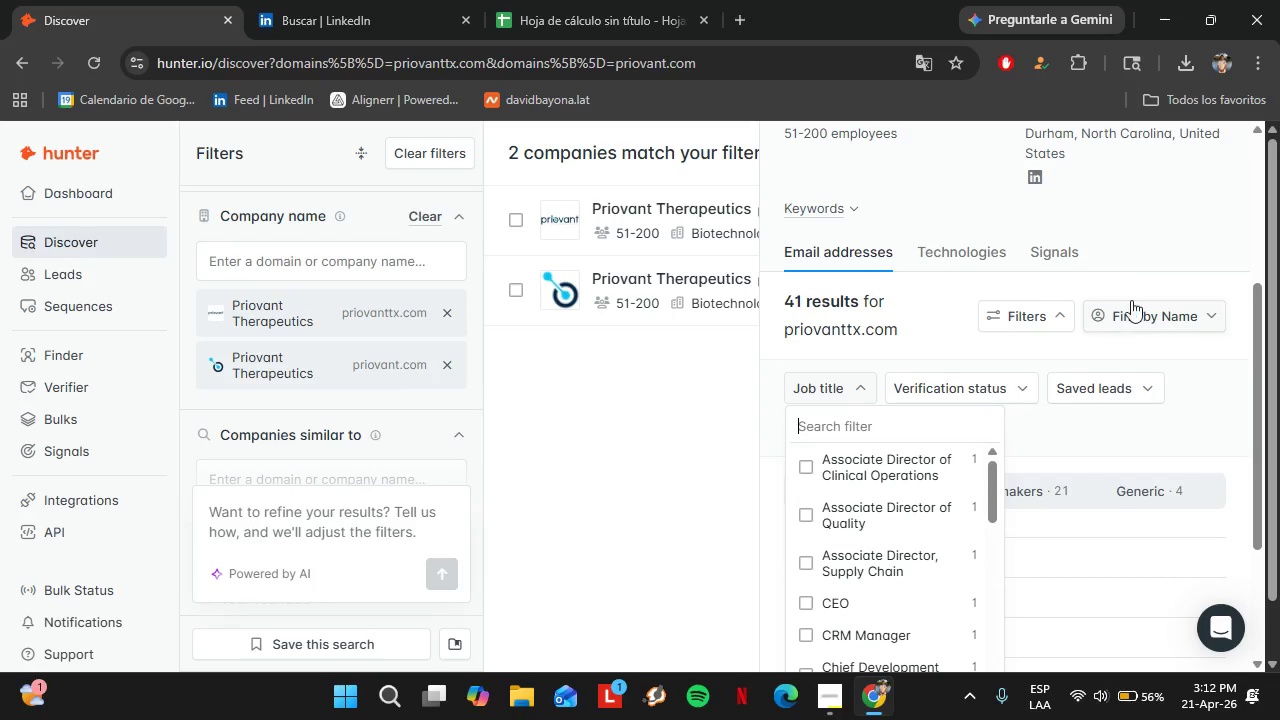 
left_click([1220, 152])
 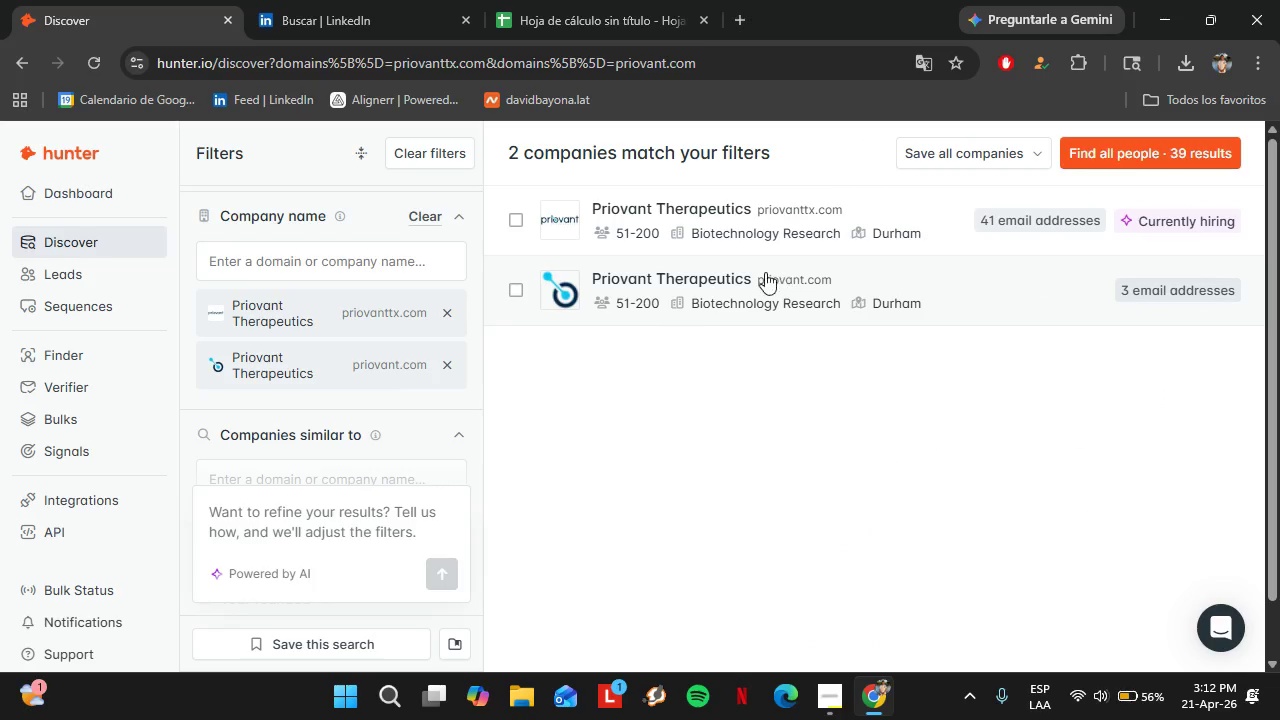 
scroll: coordinate [1136, 277], scroll_direction: up, amount: 3.0
 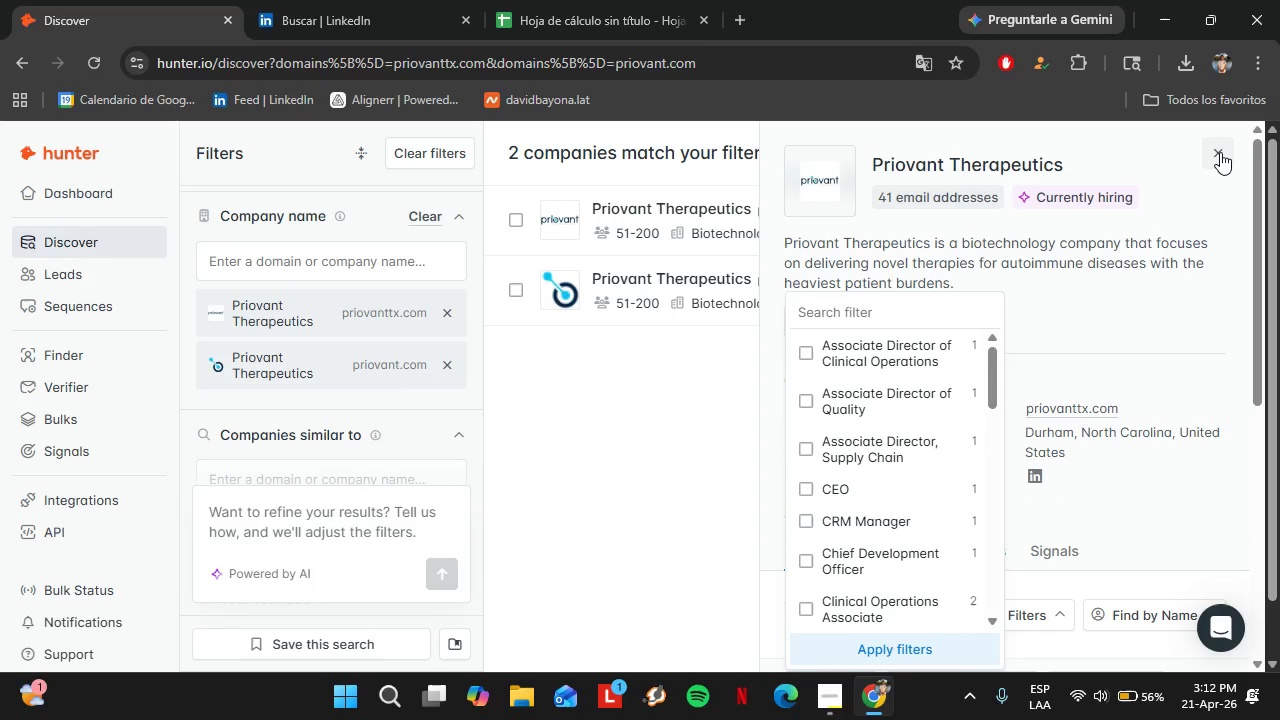 
left_click([746, 273])
 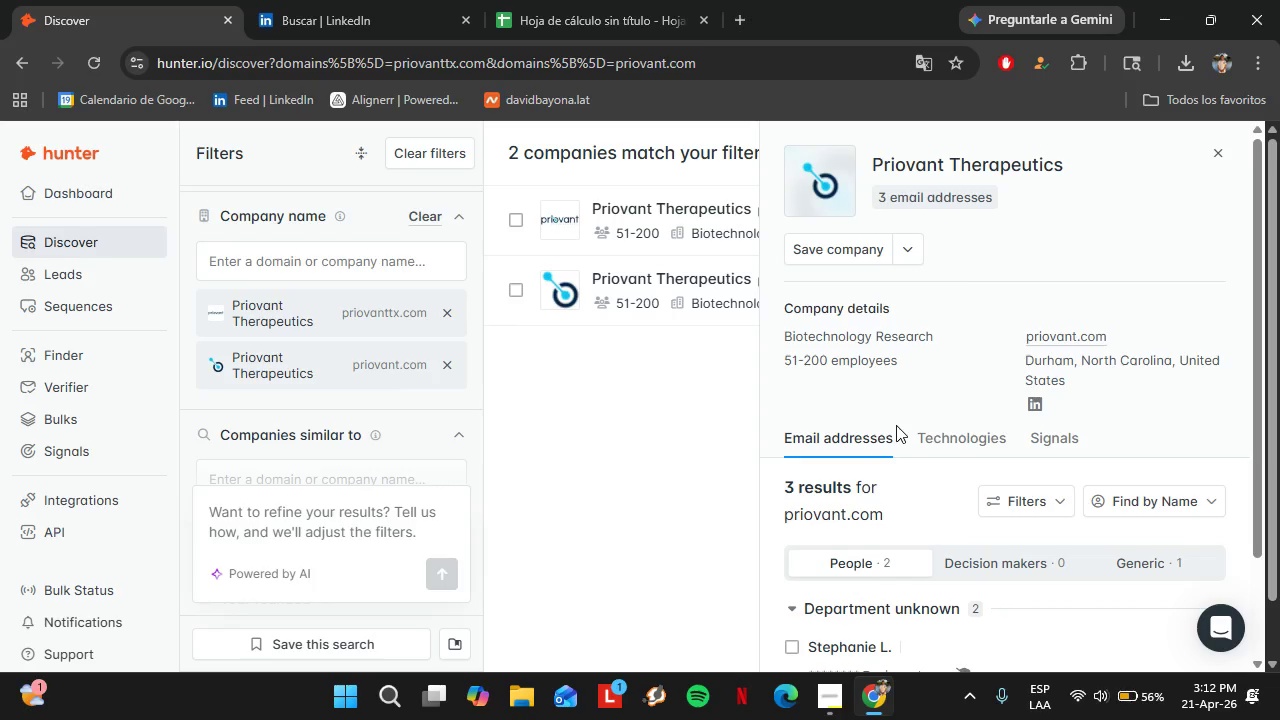 
scroll: coordinate [923, 458], scroll_direction: down, amount: 3.0
 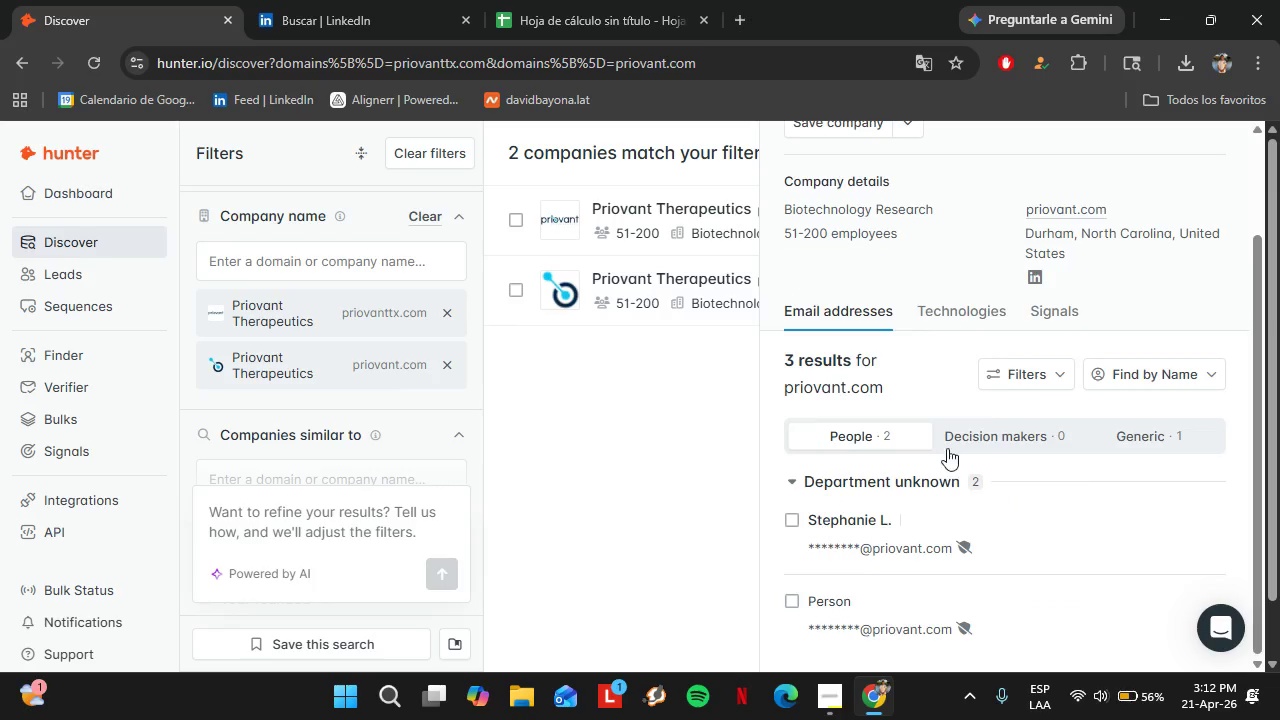 
scroll: coordinate [990, 427], scroll_direction: up, amount: 4.0
 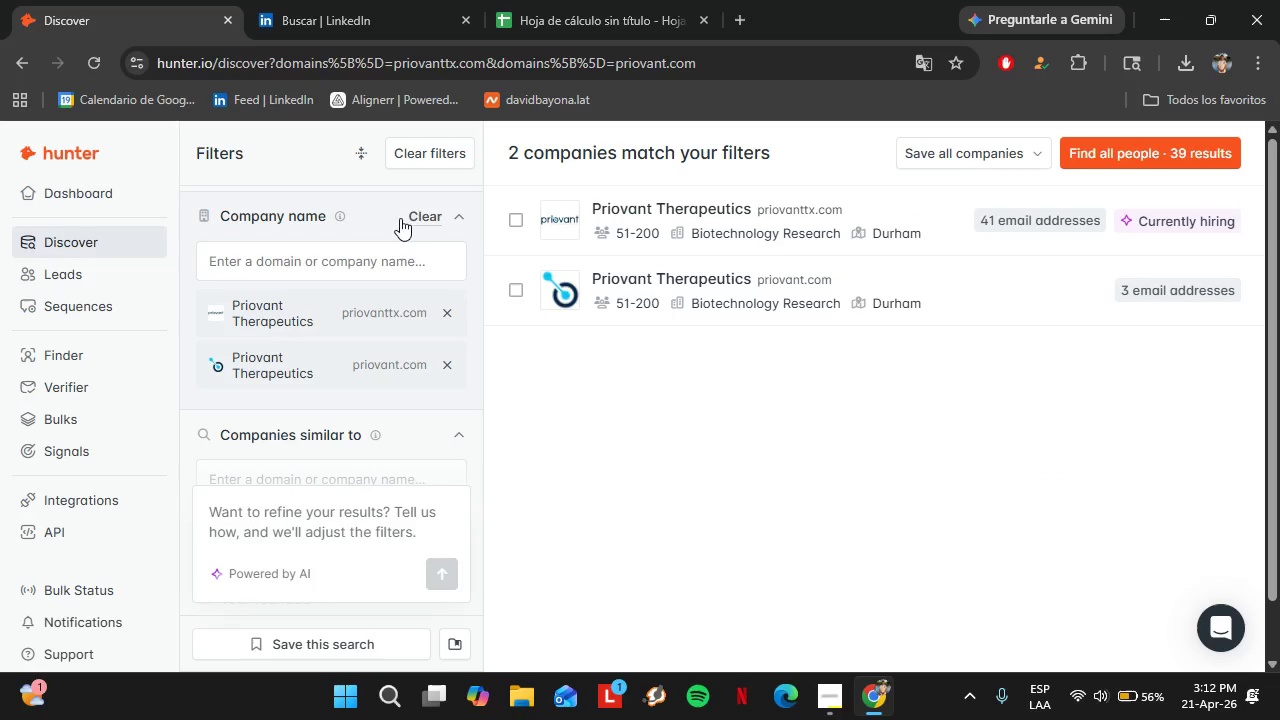 
left_click([432, 208])
 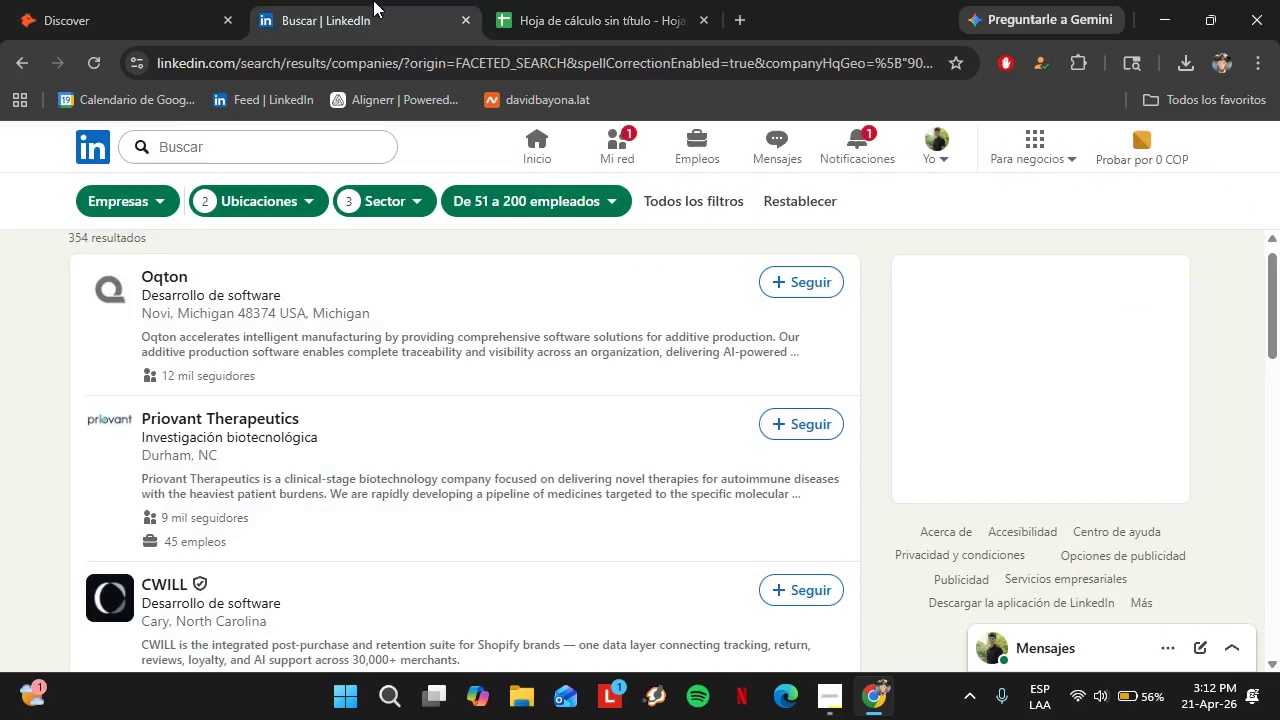 
left_click([373, 0])
 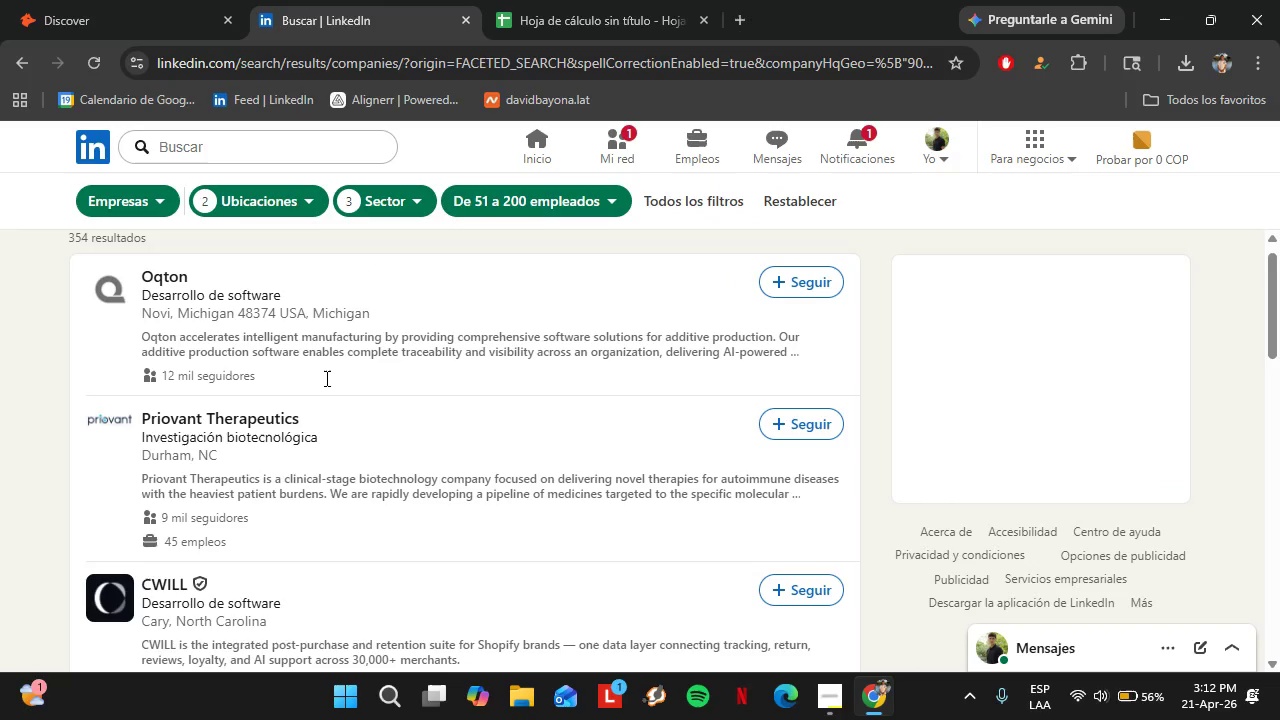 
scroll: coordinate [291, 463], scroll_direction: down, amount: 2.0
 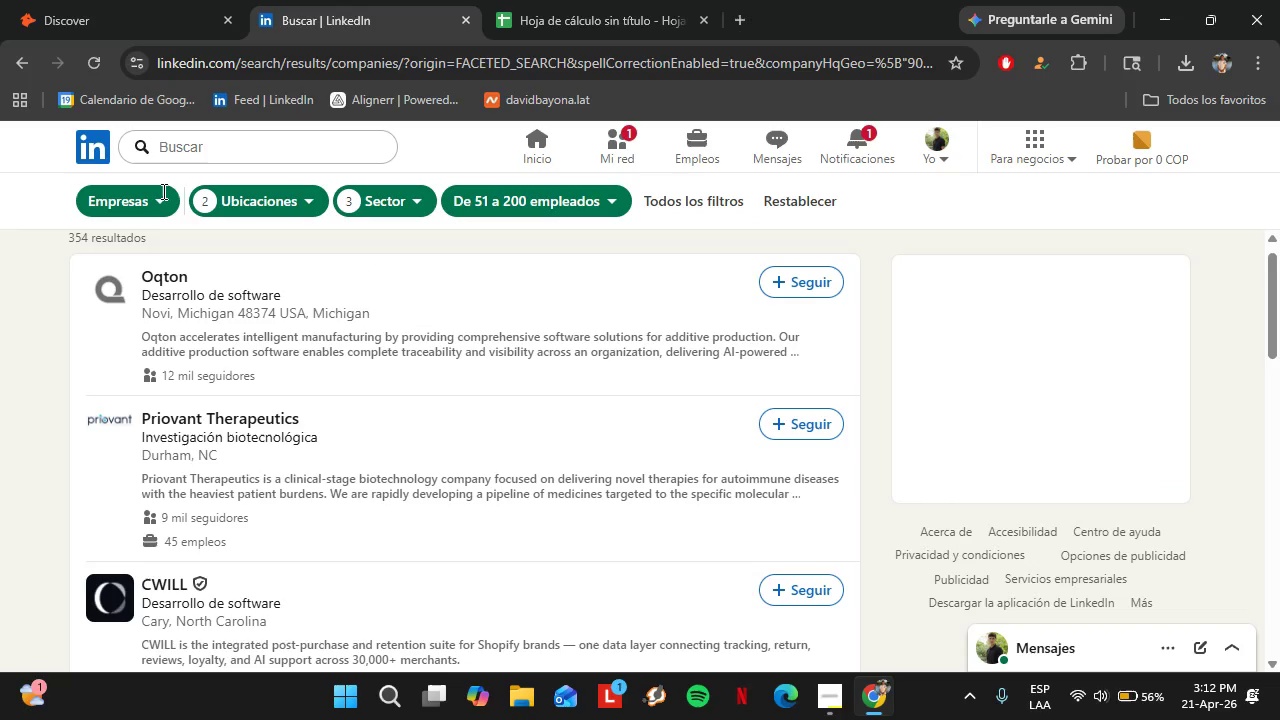 
left_click([138, 21])
 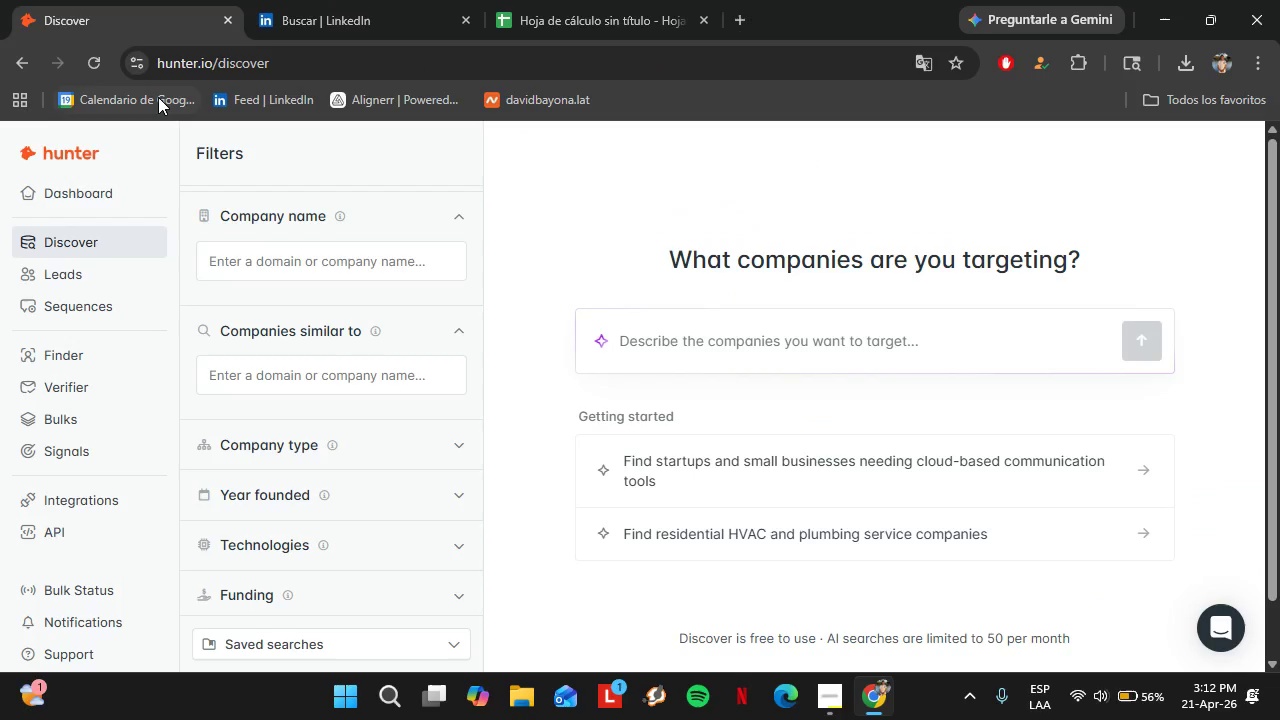 
left_click([288, 258])
 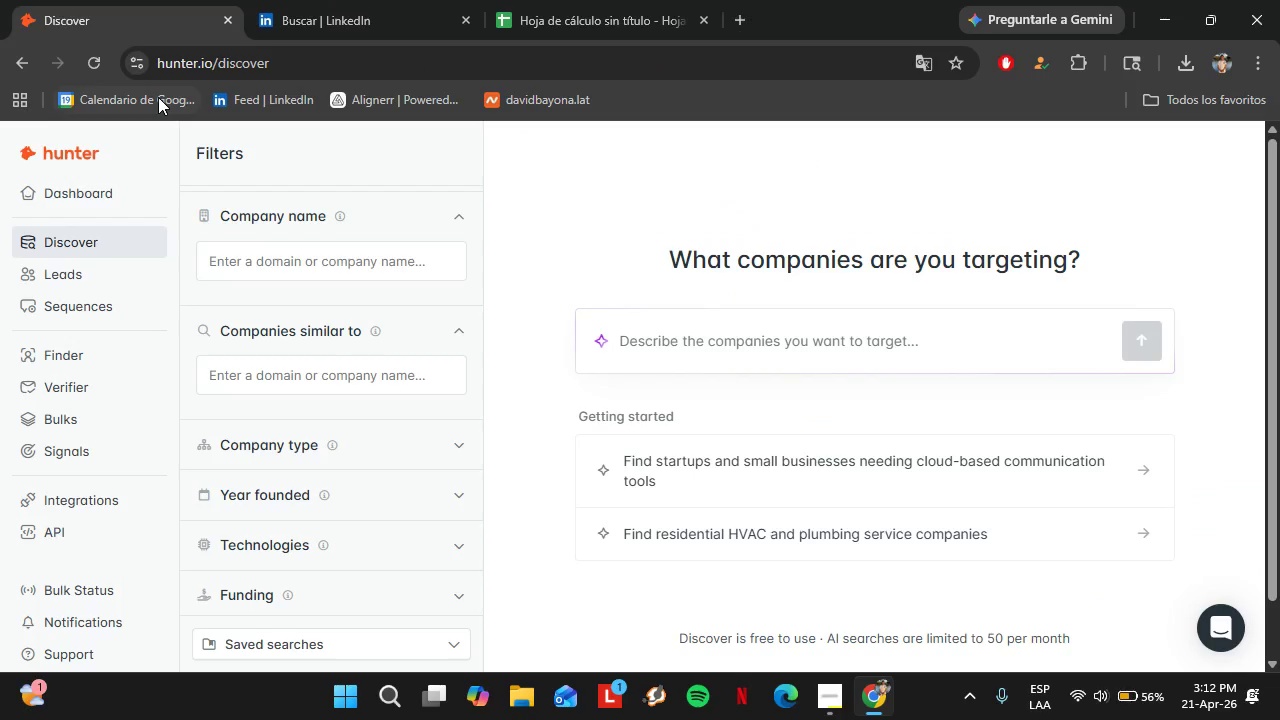 
type(cwill)
 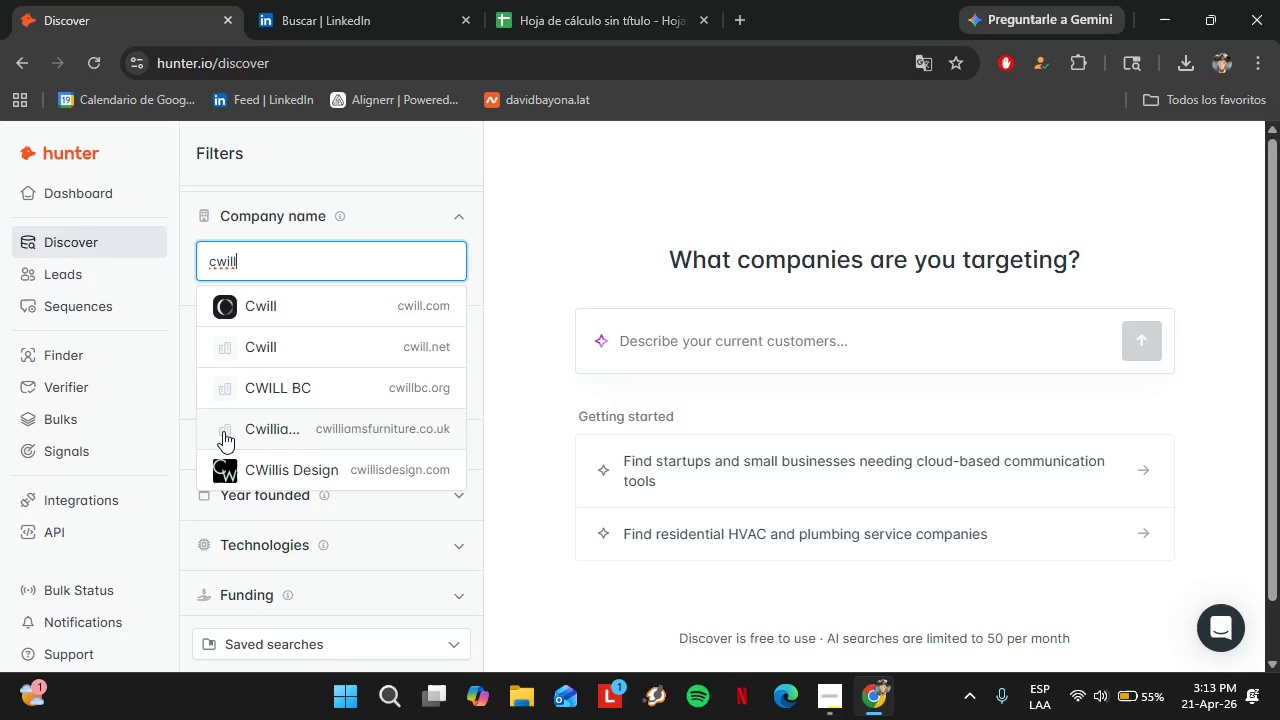 
wait(29.19)
 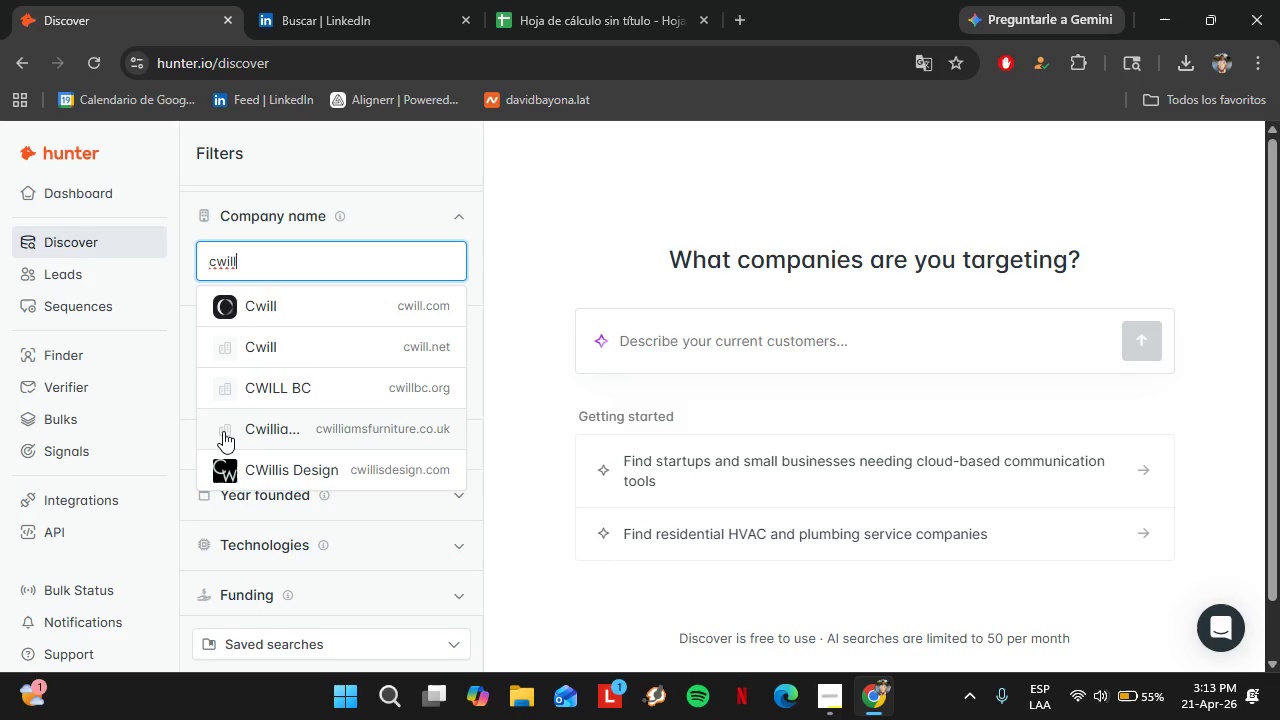 
left_click([285, 0])
 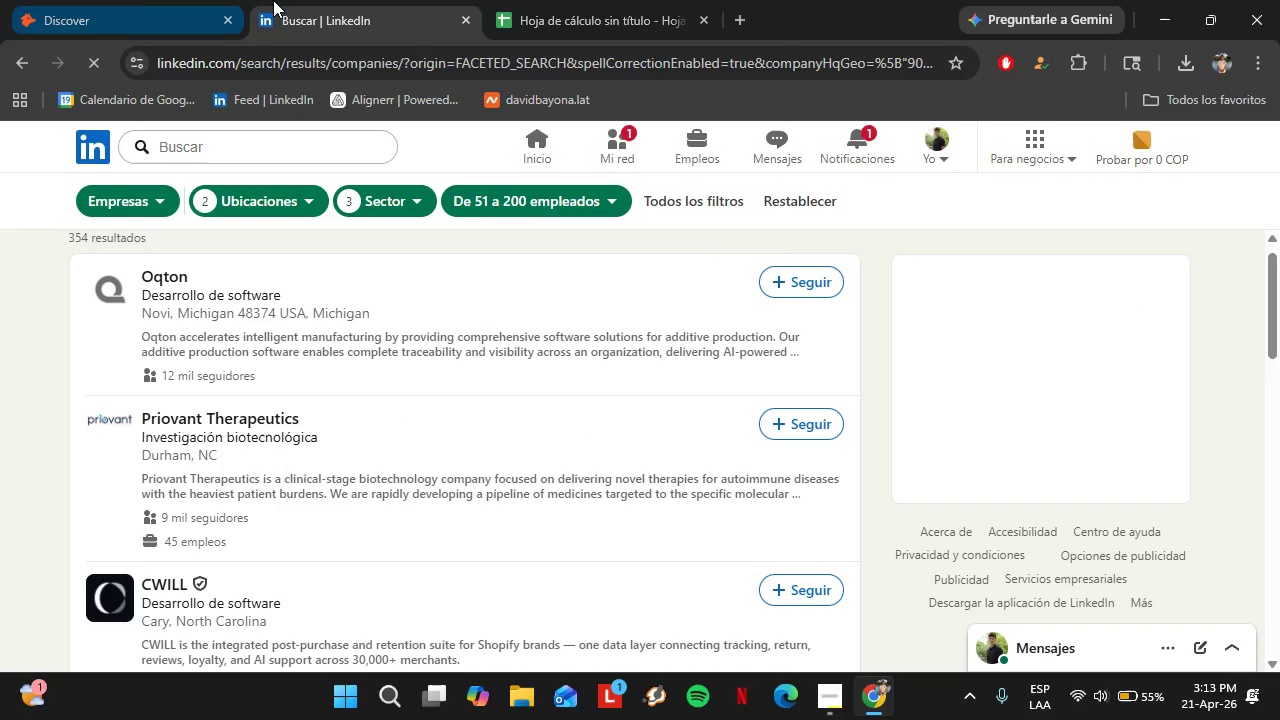 
left_click([137, 0])
 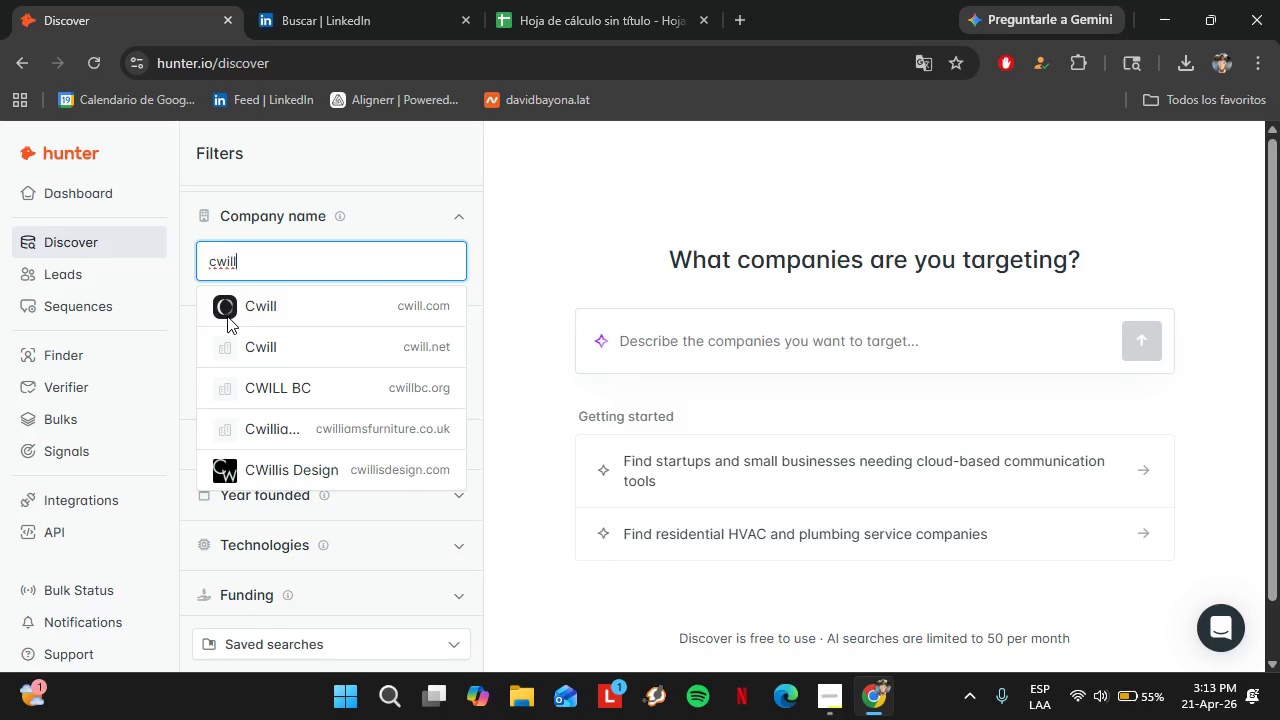 
left_click([253, 303])
 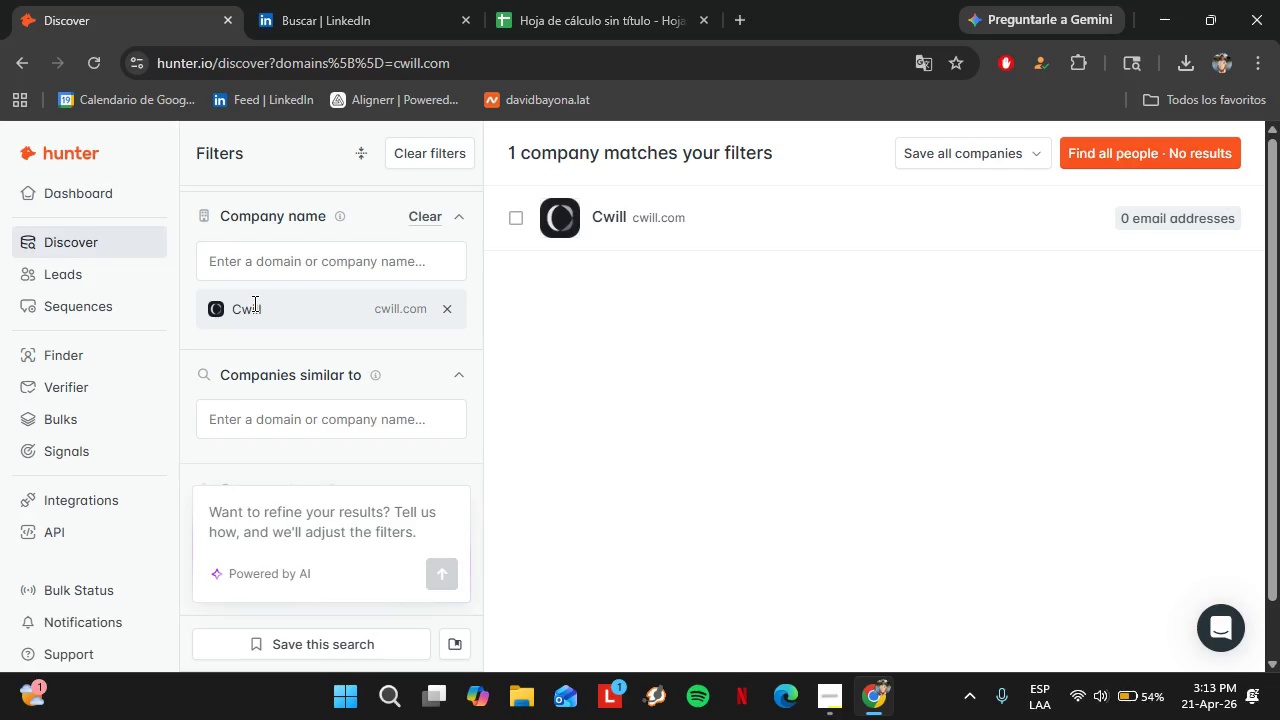 
wait(26.39)
 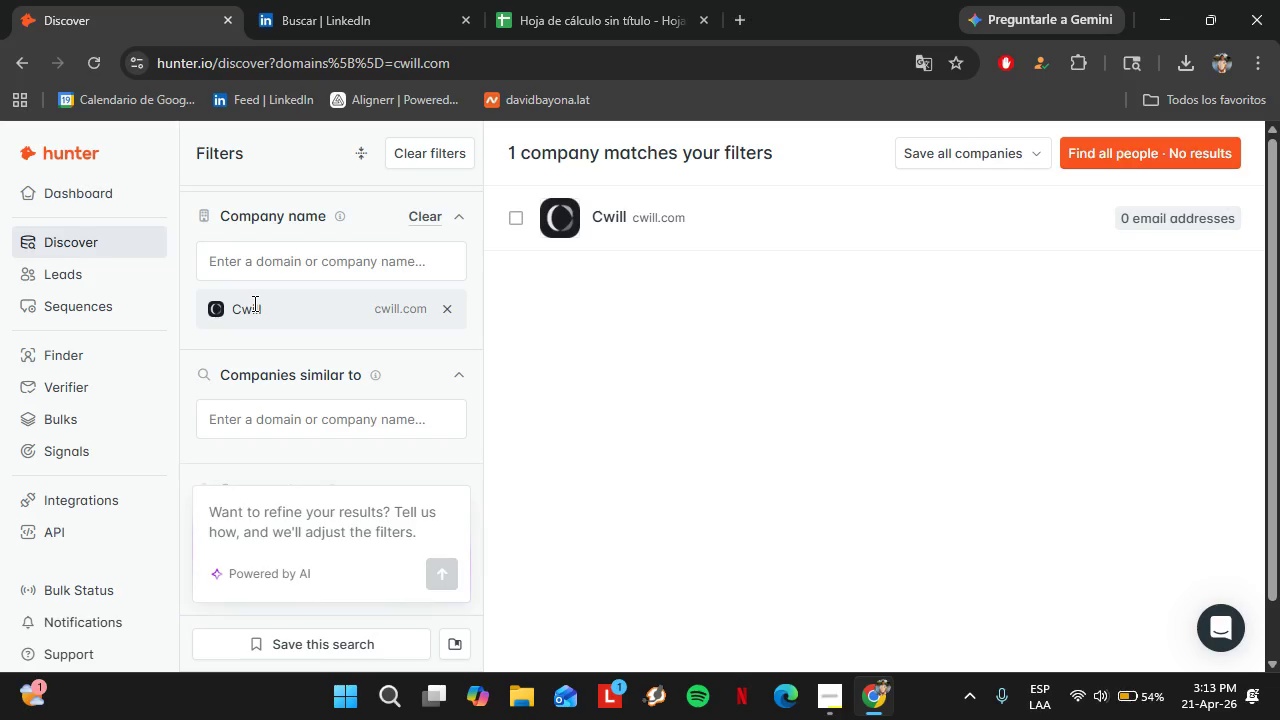 
left_click([335, 0])
 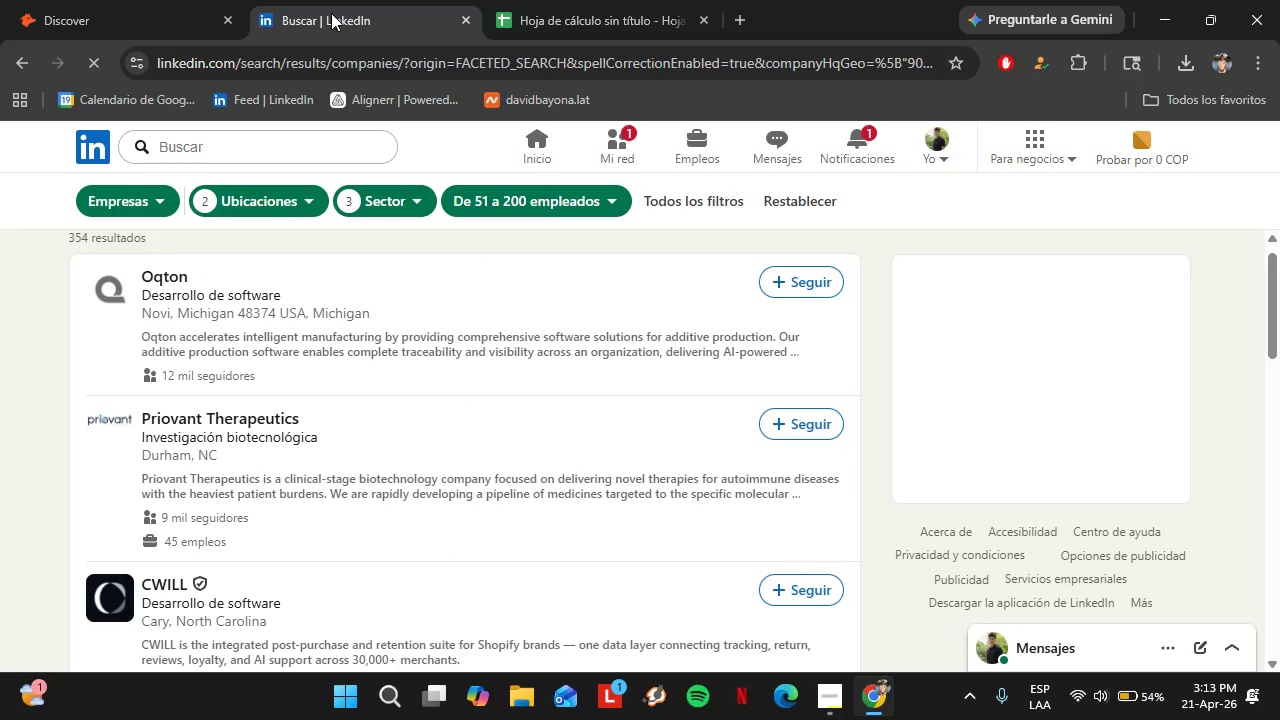 
scroll: coordinate [269, 460], scroll_direction: down, amount: 7.0
 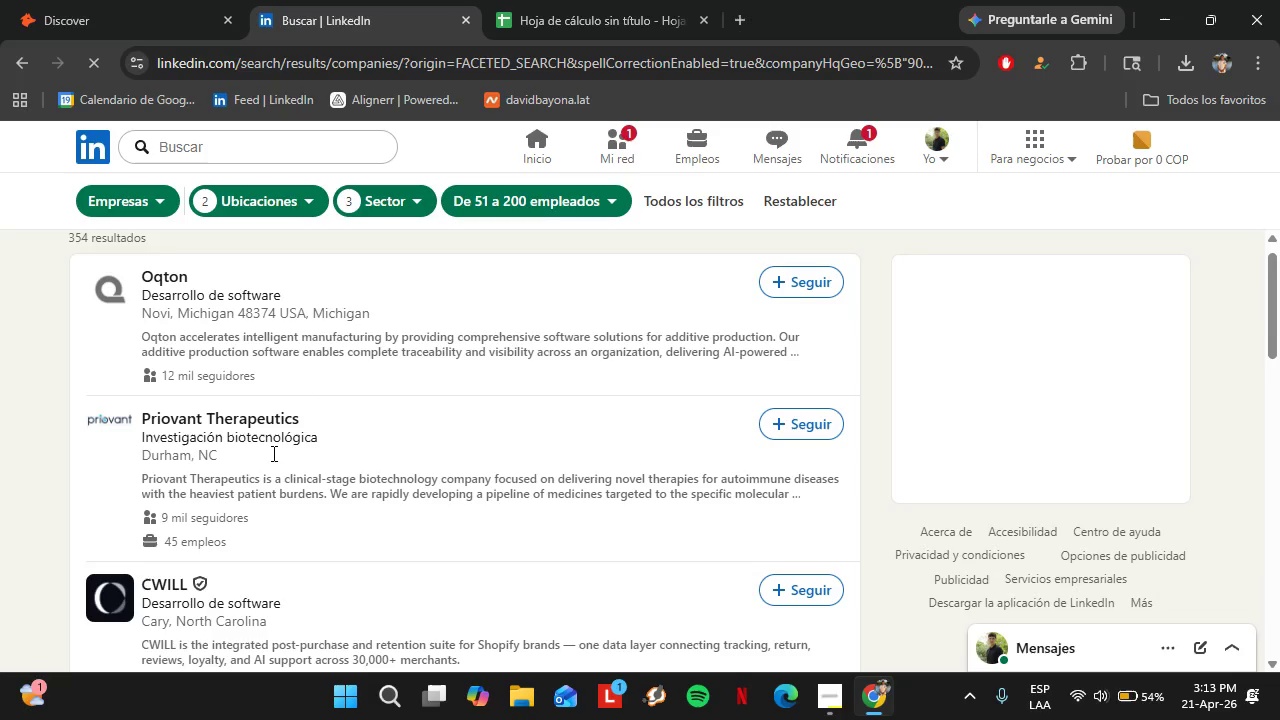 
wait(9.51)
 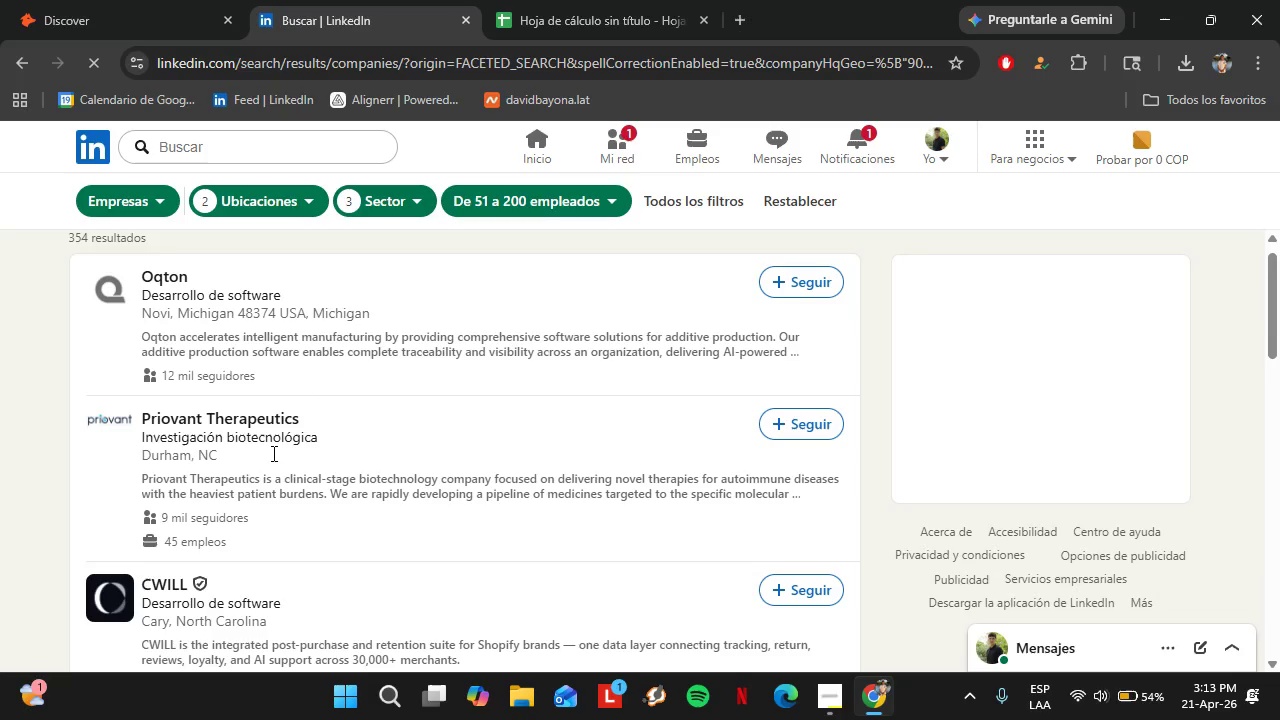 
scroll: coordinate [284, 346], scroll_direction: up, amount: 1.0
 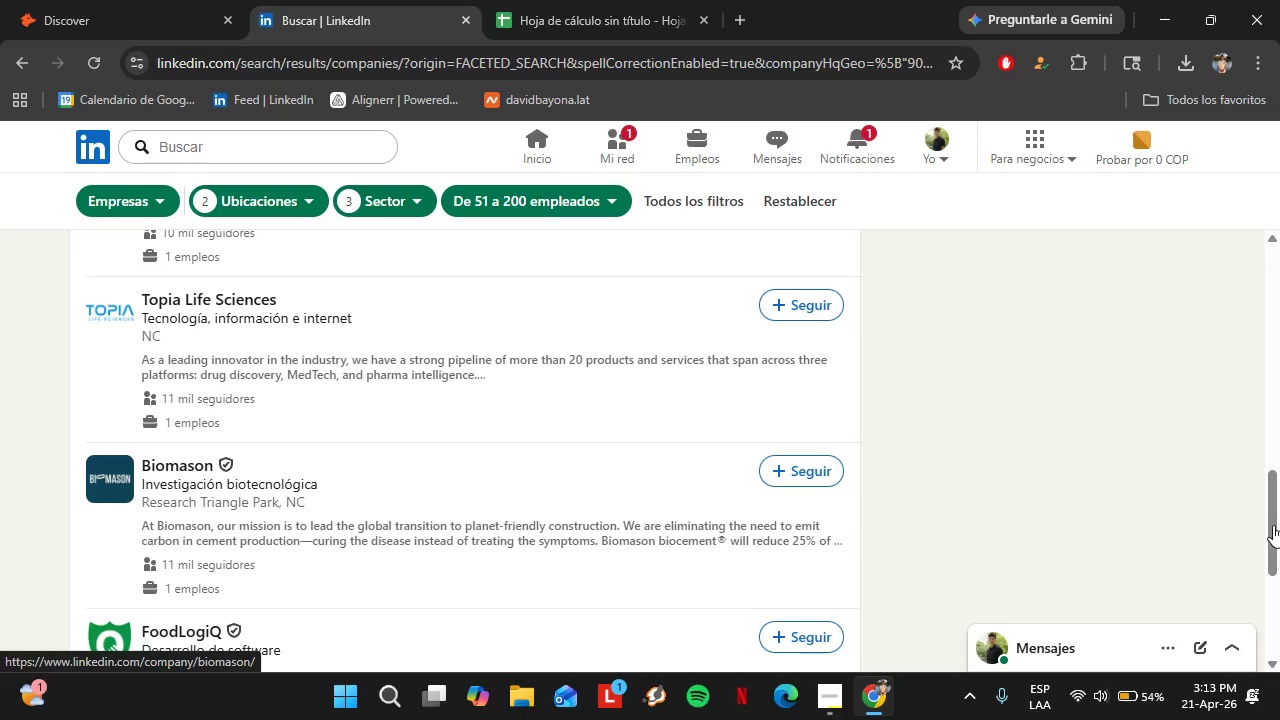 
wait(11.82)
 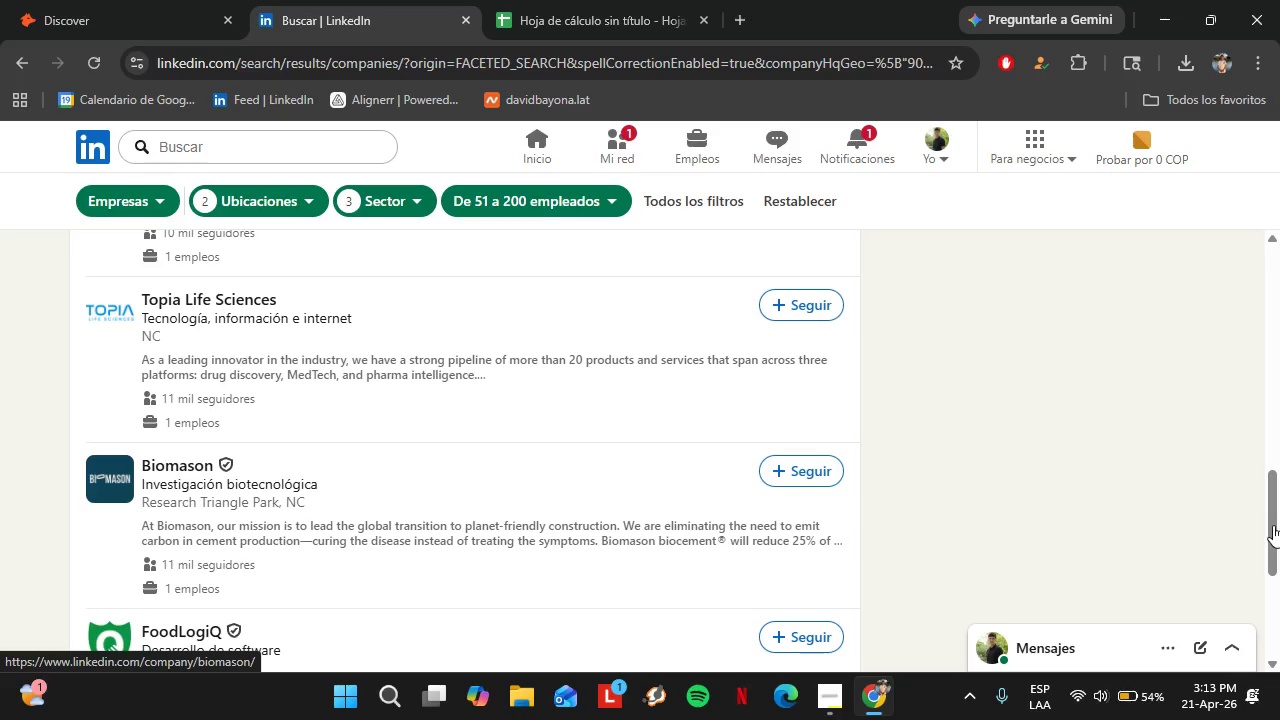 
scroll: coordinate [611, 497], scroll_direction: up, amount: 2.0
 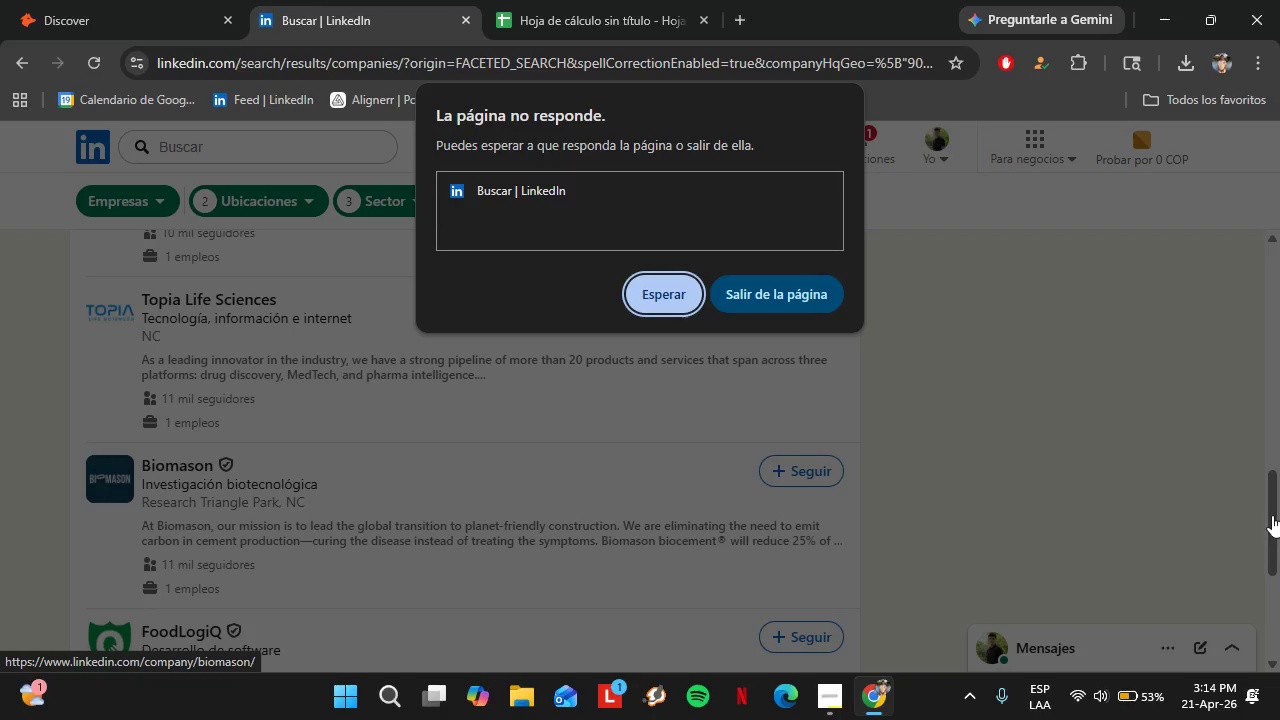 
left_click([678, 298])
 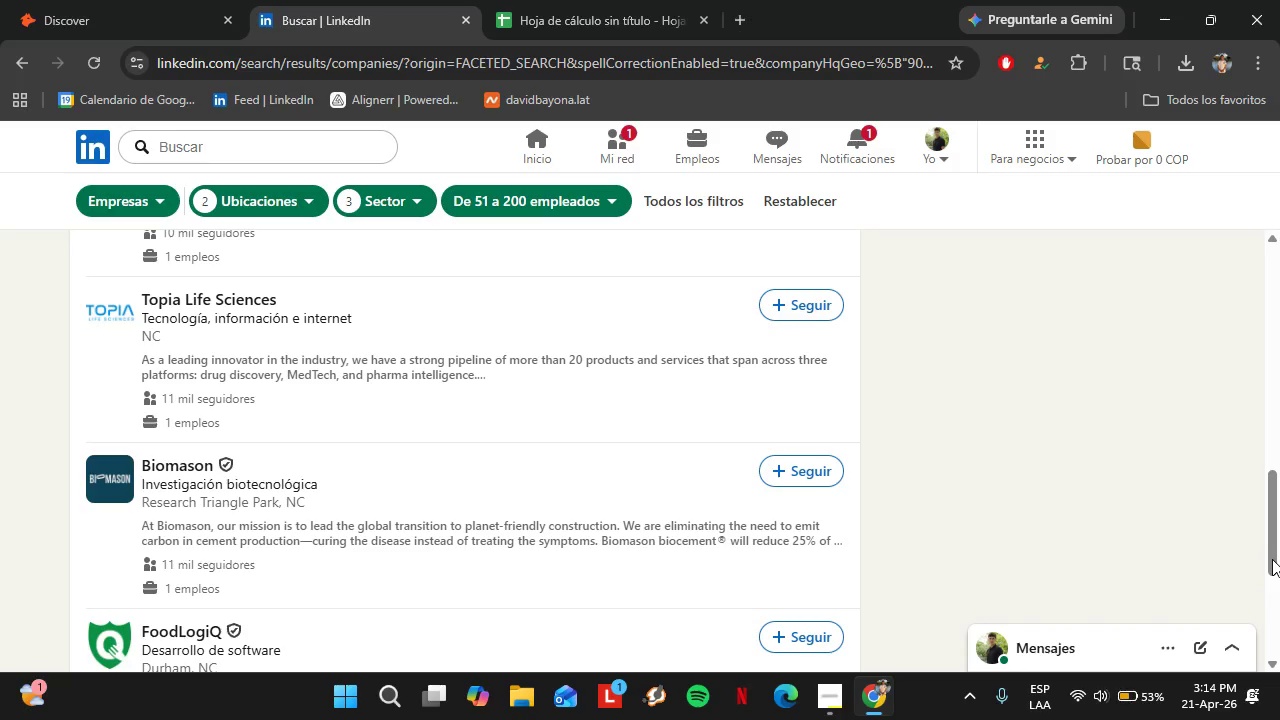 
scroll: coordinate [363, 428], scroll_direction: up, amount: 2.0
 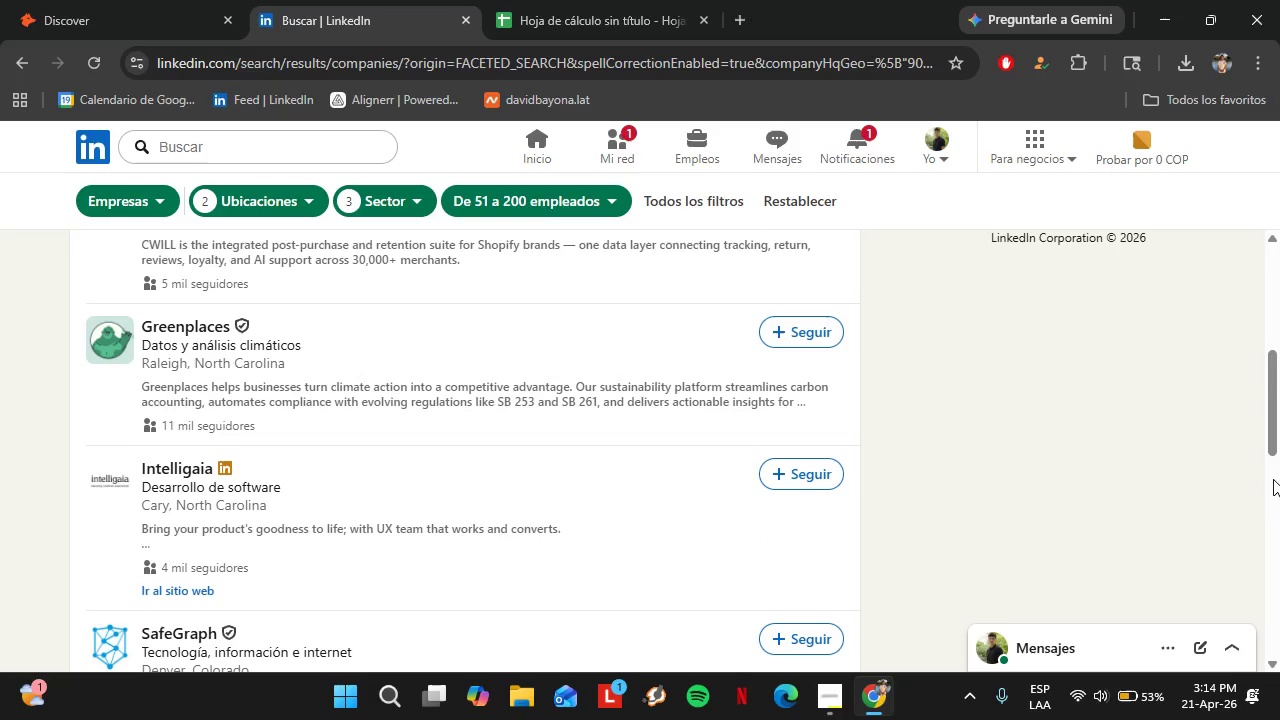 
wait(5.52)
 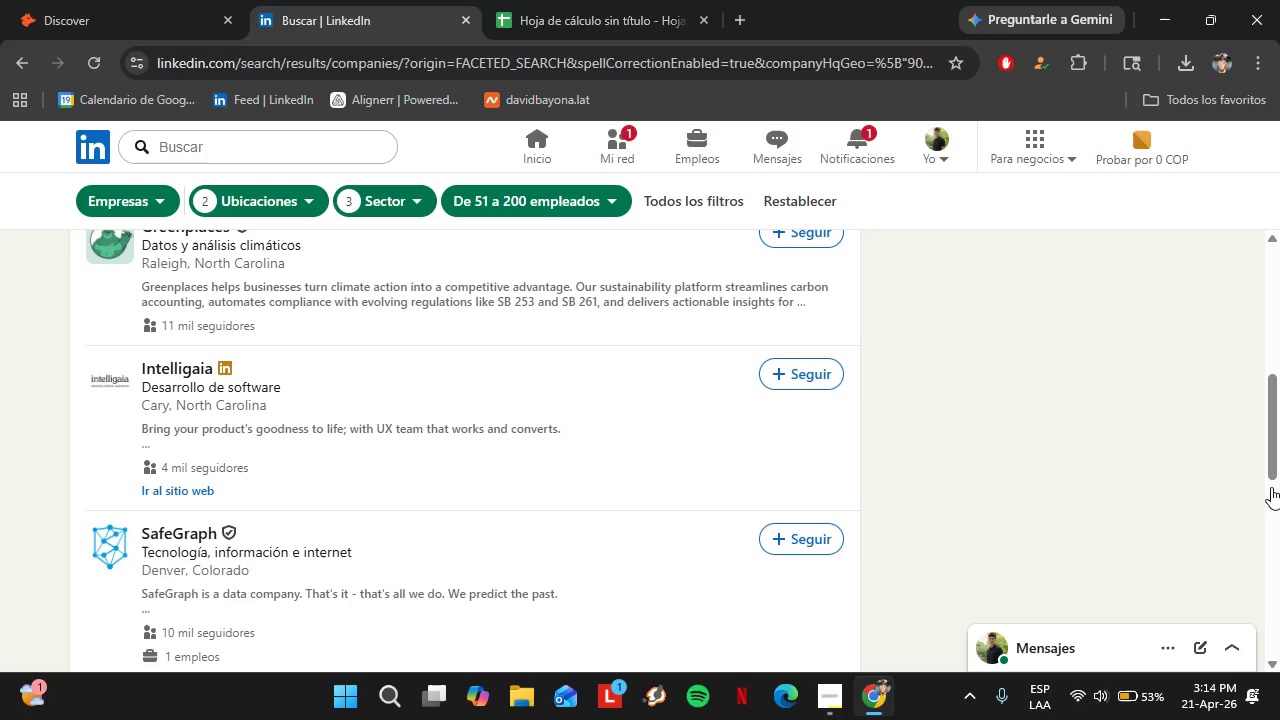 
left_click_drag(start_coordinate=[1277, 440], to_coordinate=[1275, 422])
 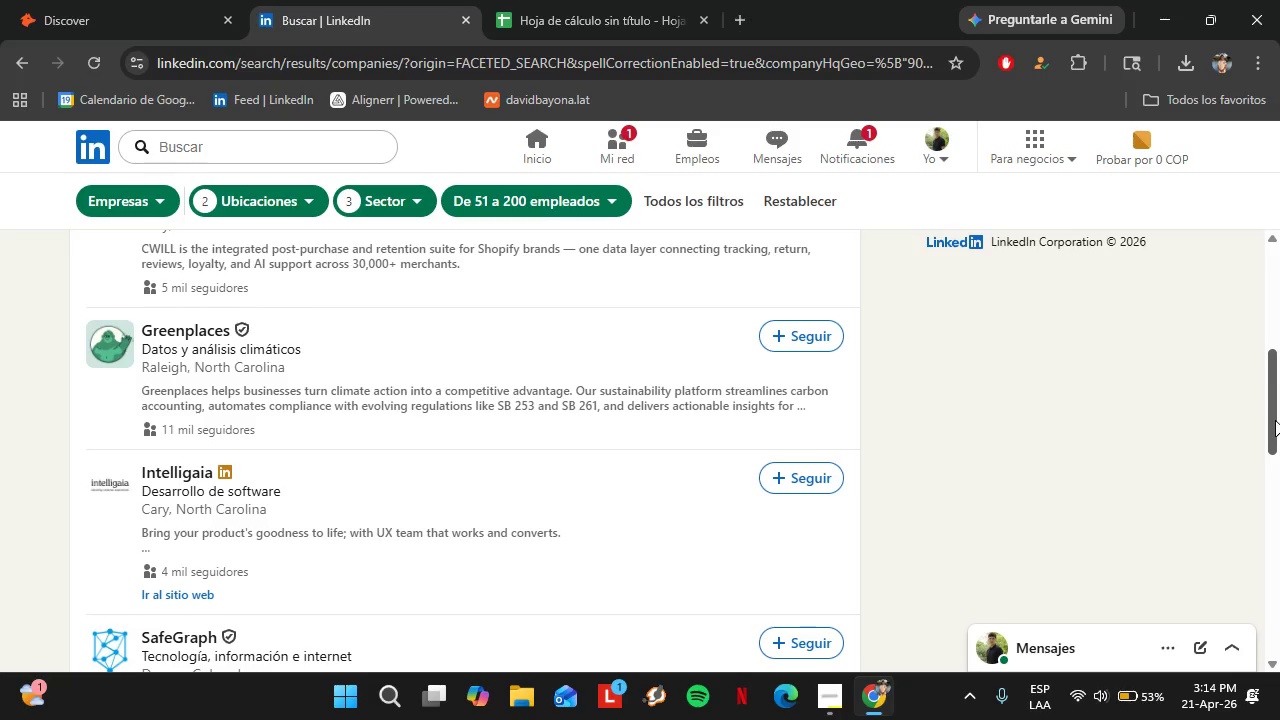 
wait(6.48)
 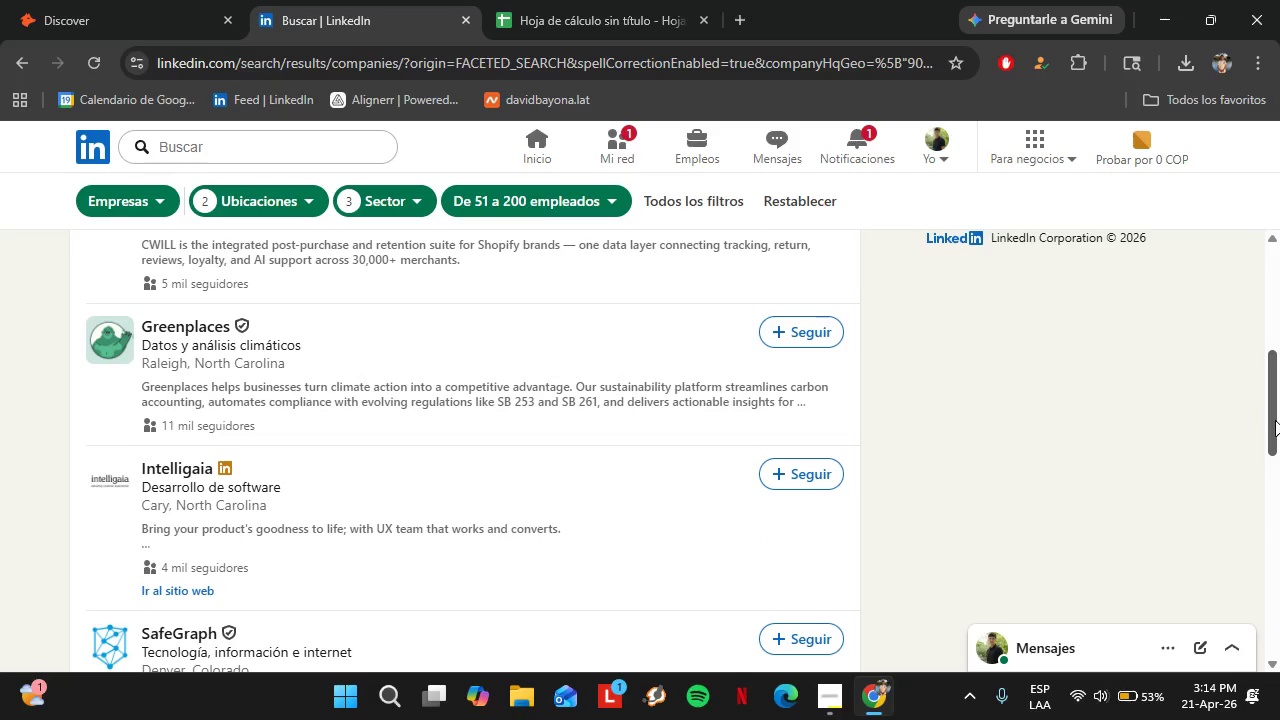 
scroll: coordinate [295, 394], scroll_direction: up, amount: 1.0
 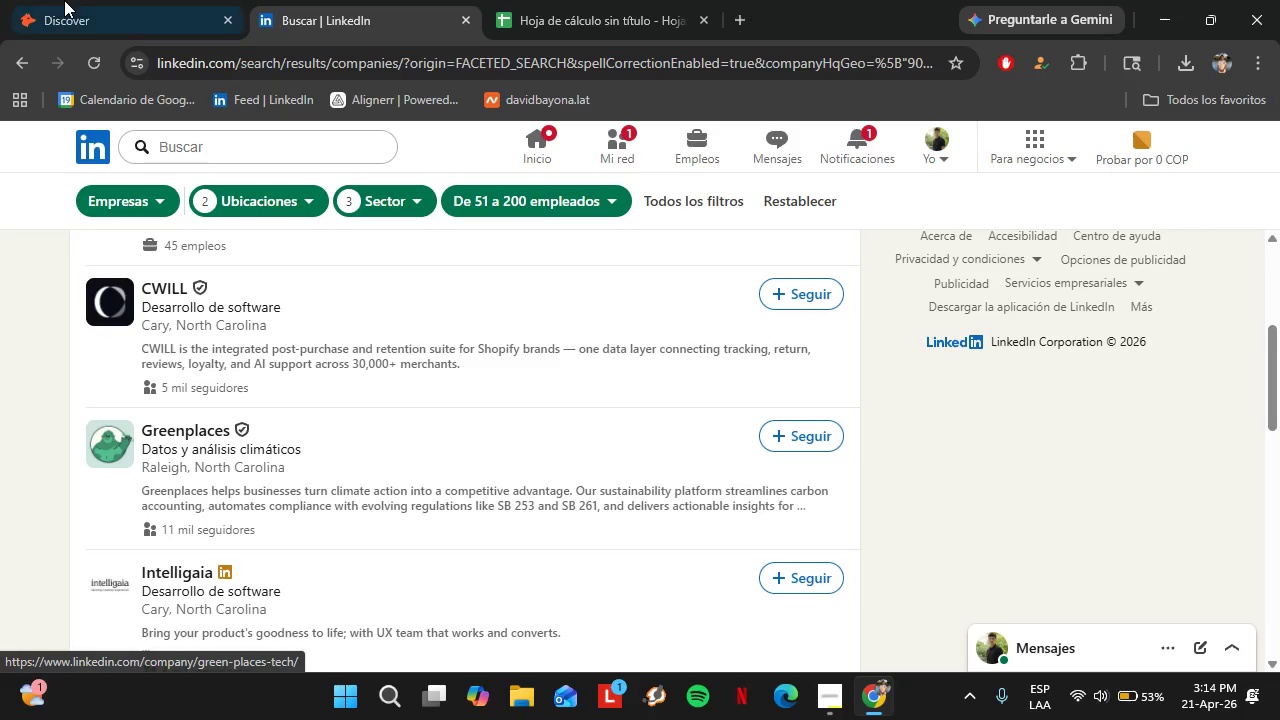 
left_click([80, 13])
 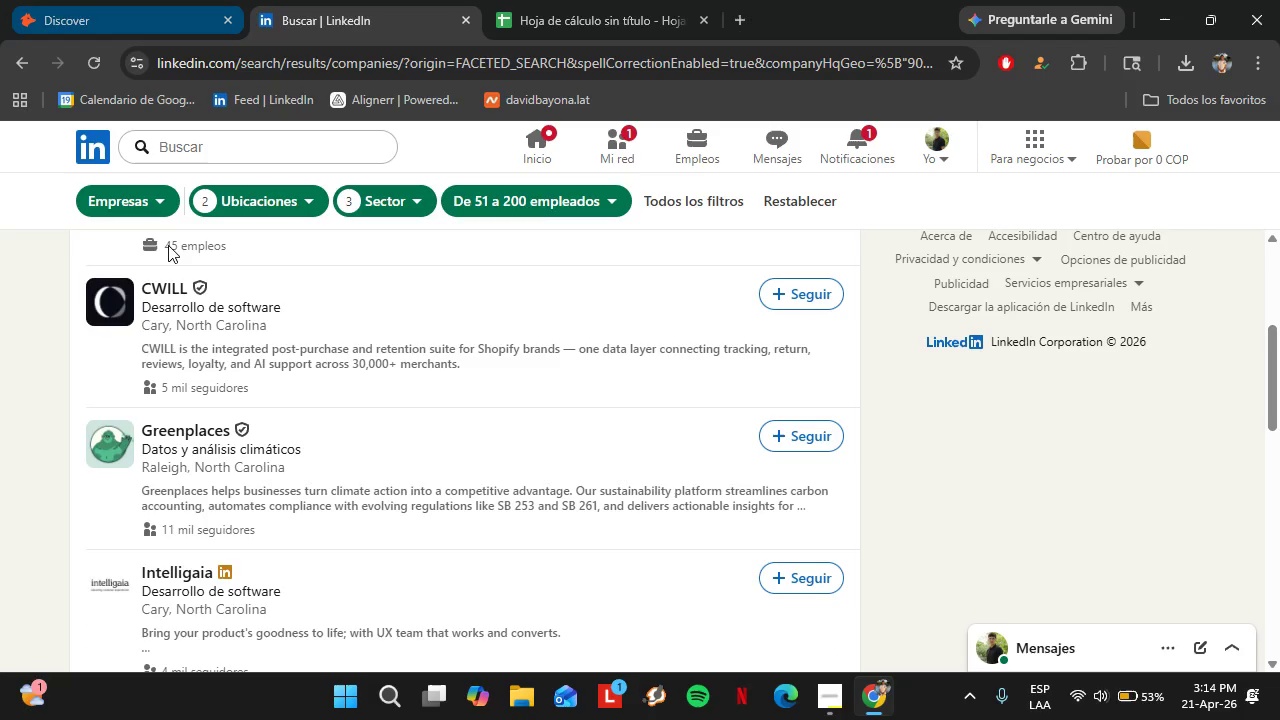 
wait(5.83)
 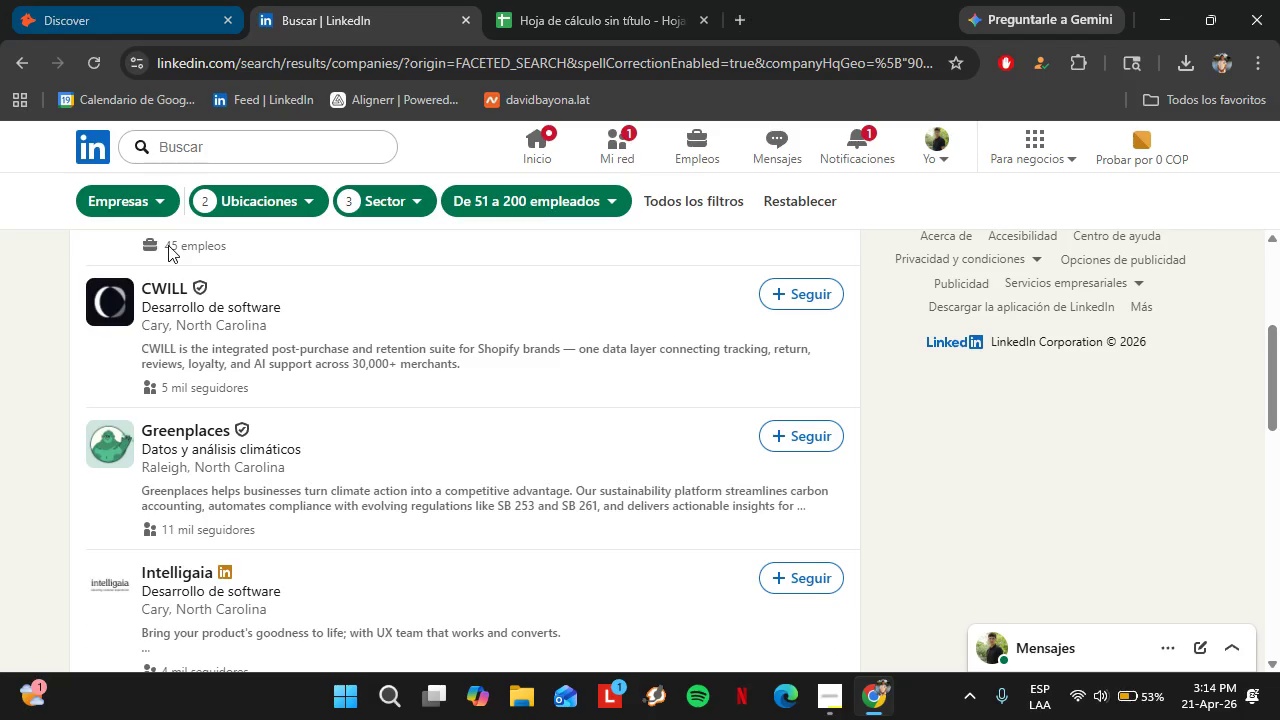 
mouse_move([299, 357])
 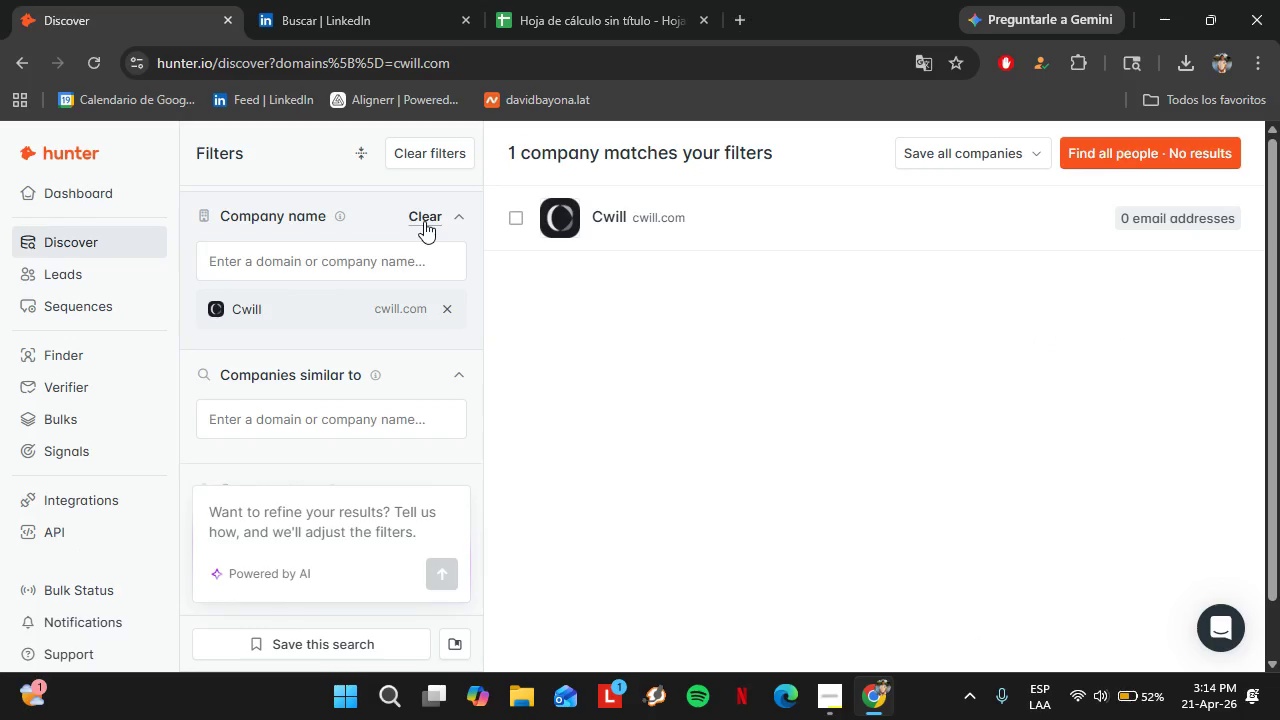 
left_click([424, 221])
 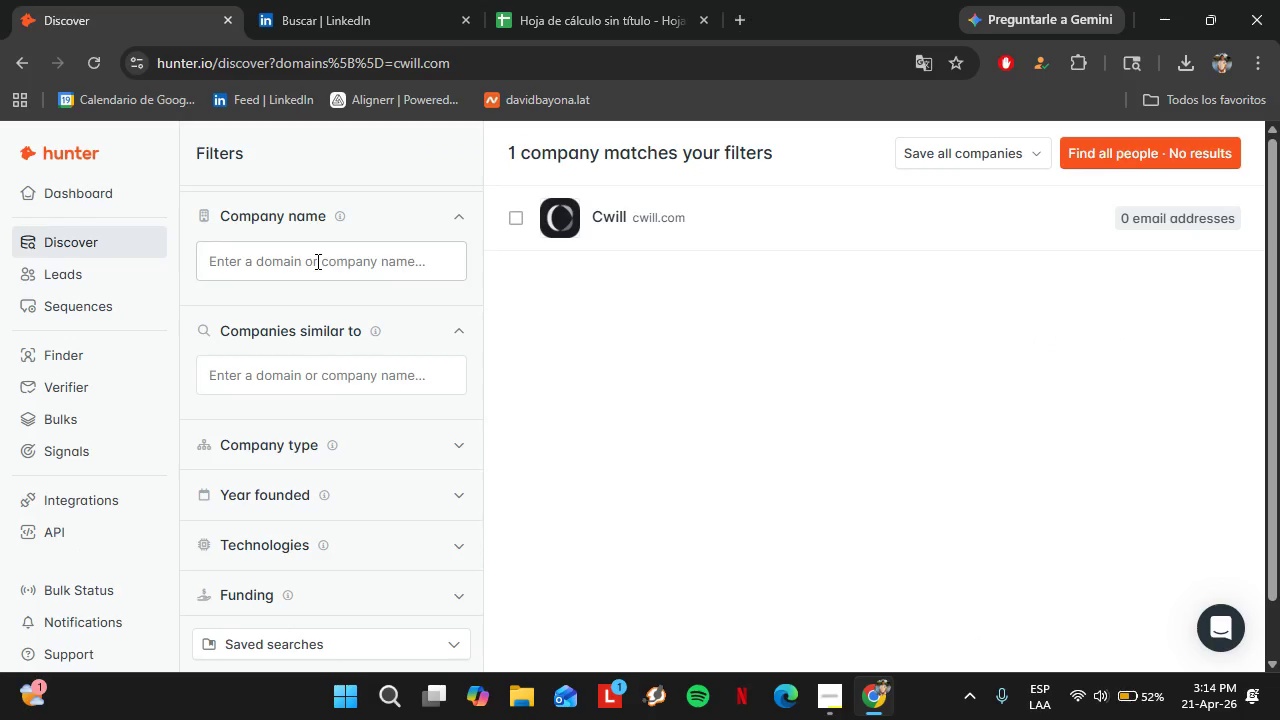 
left_click([316, 261])
 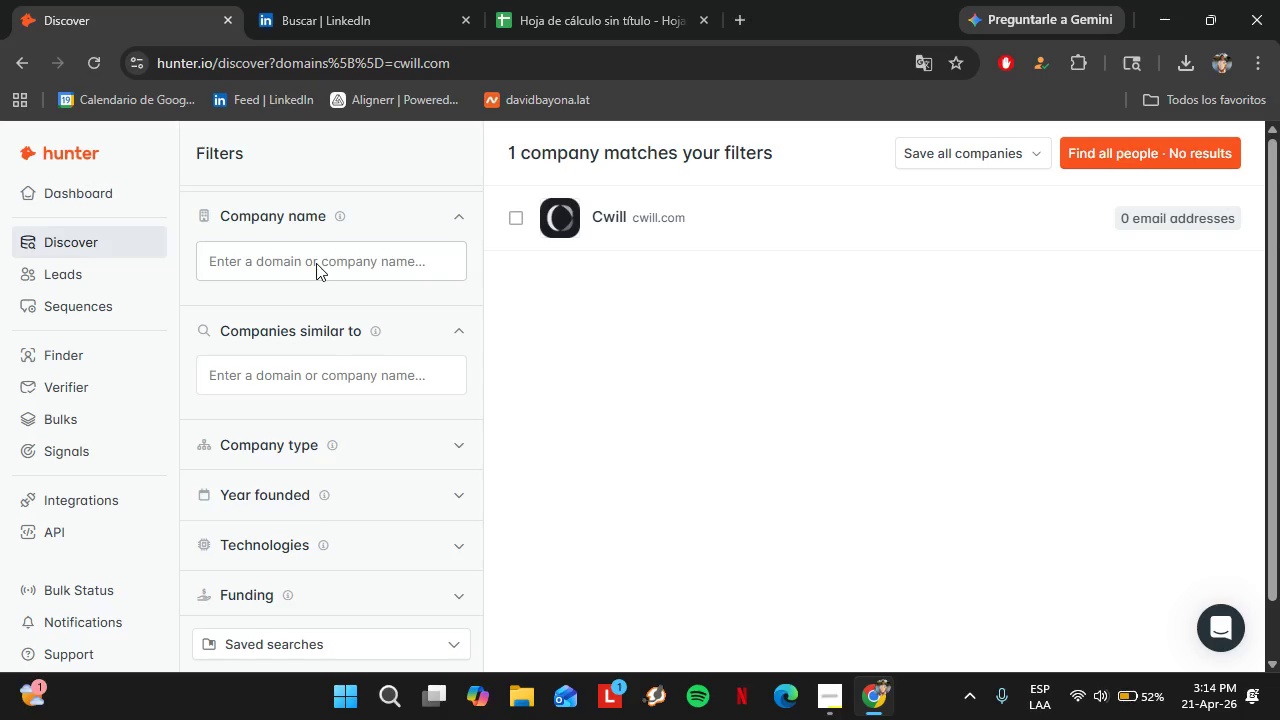 
type(ree)
 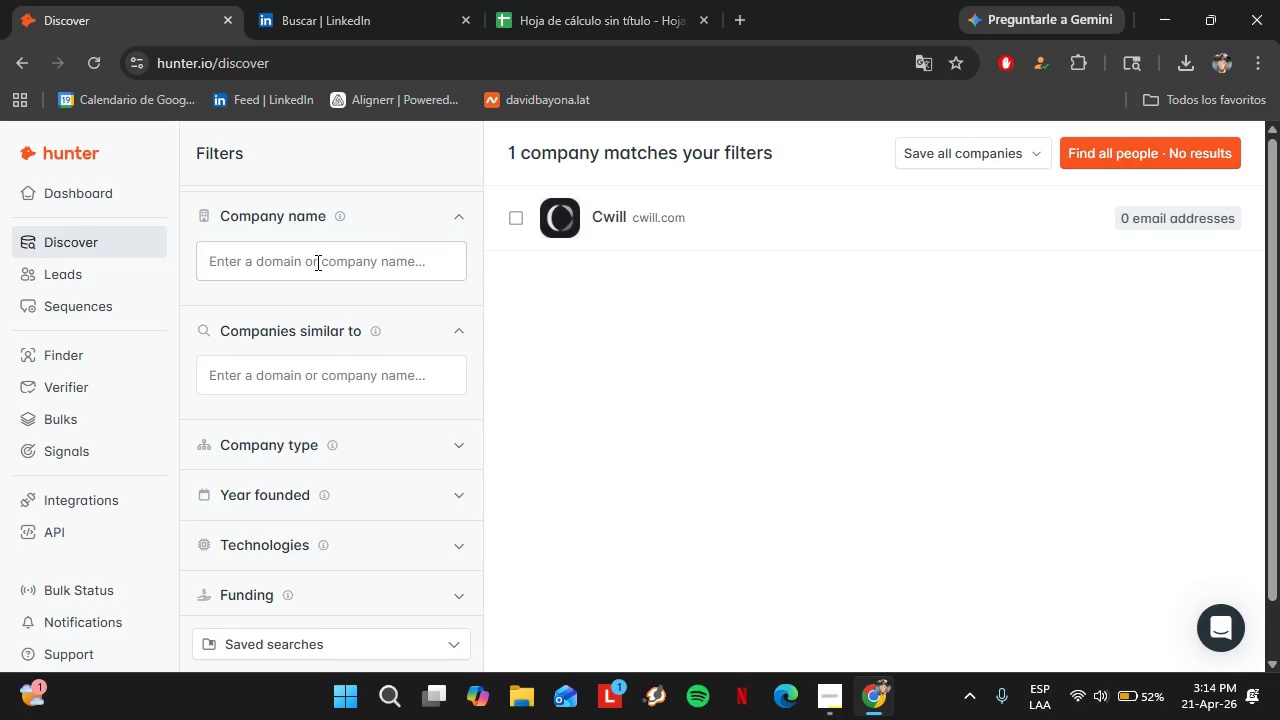 
left_click([302, 253])
 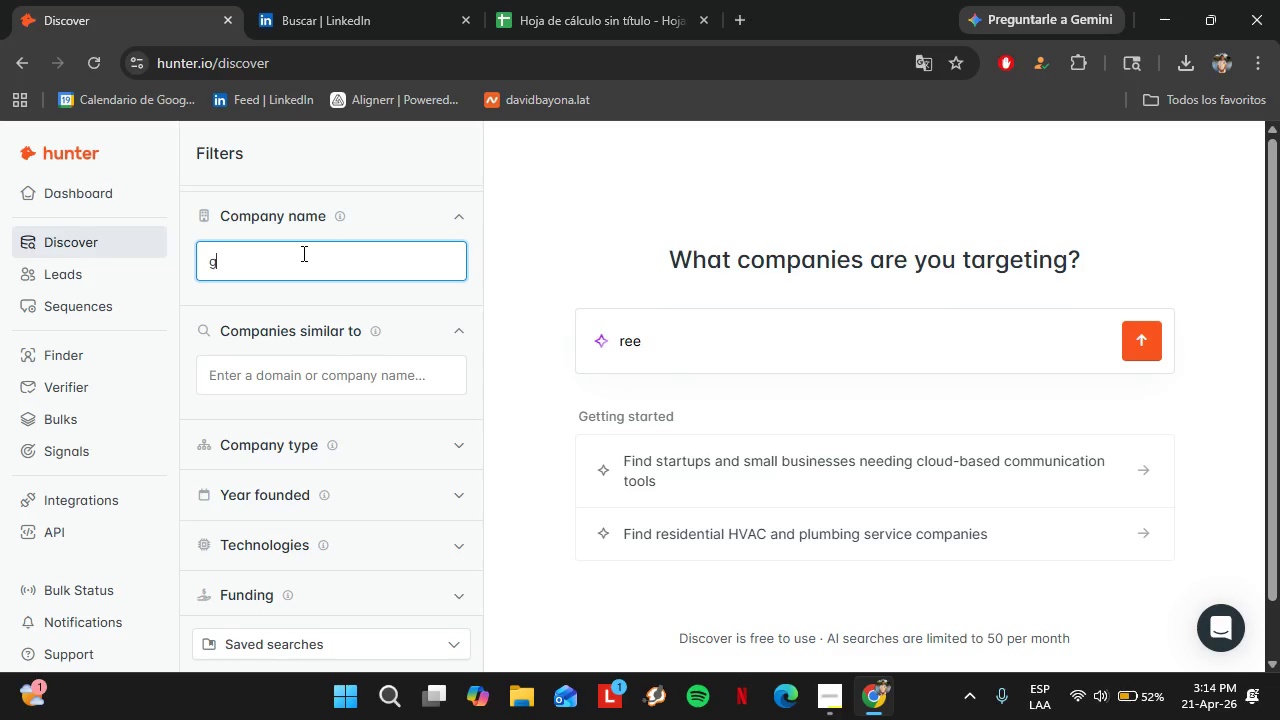 
type(reen)
 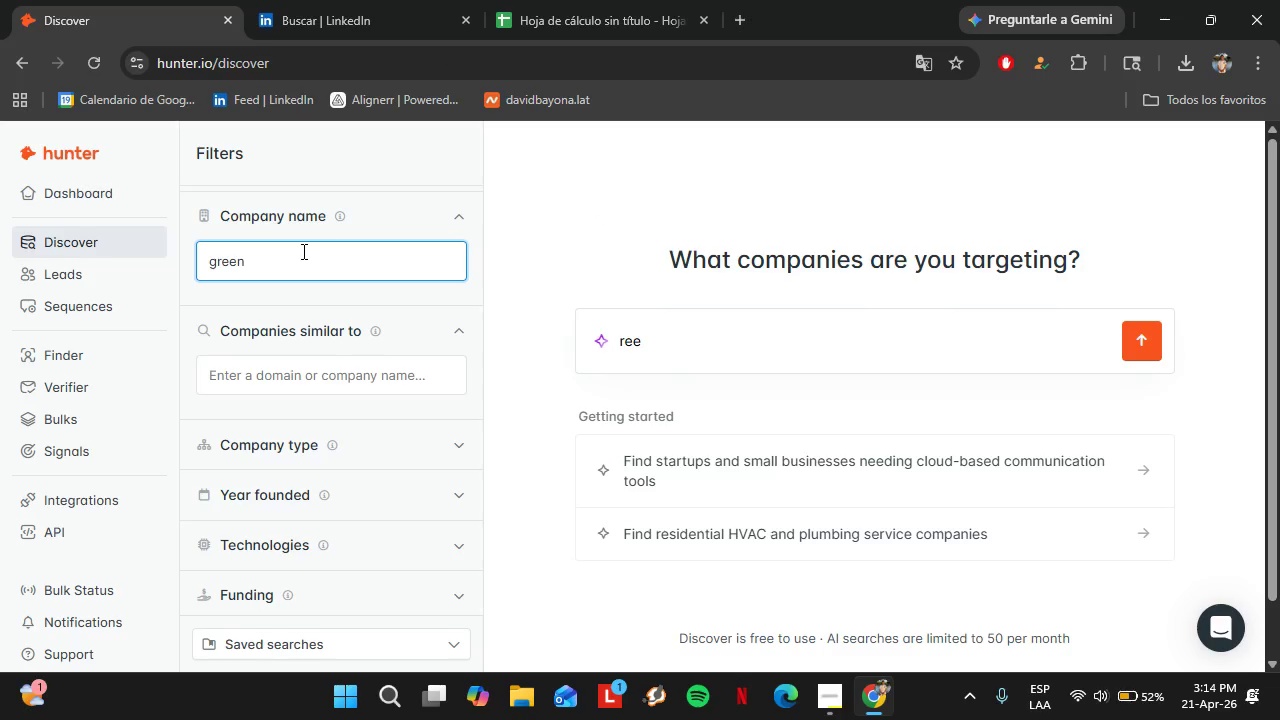 
left_click([335, 6])
 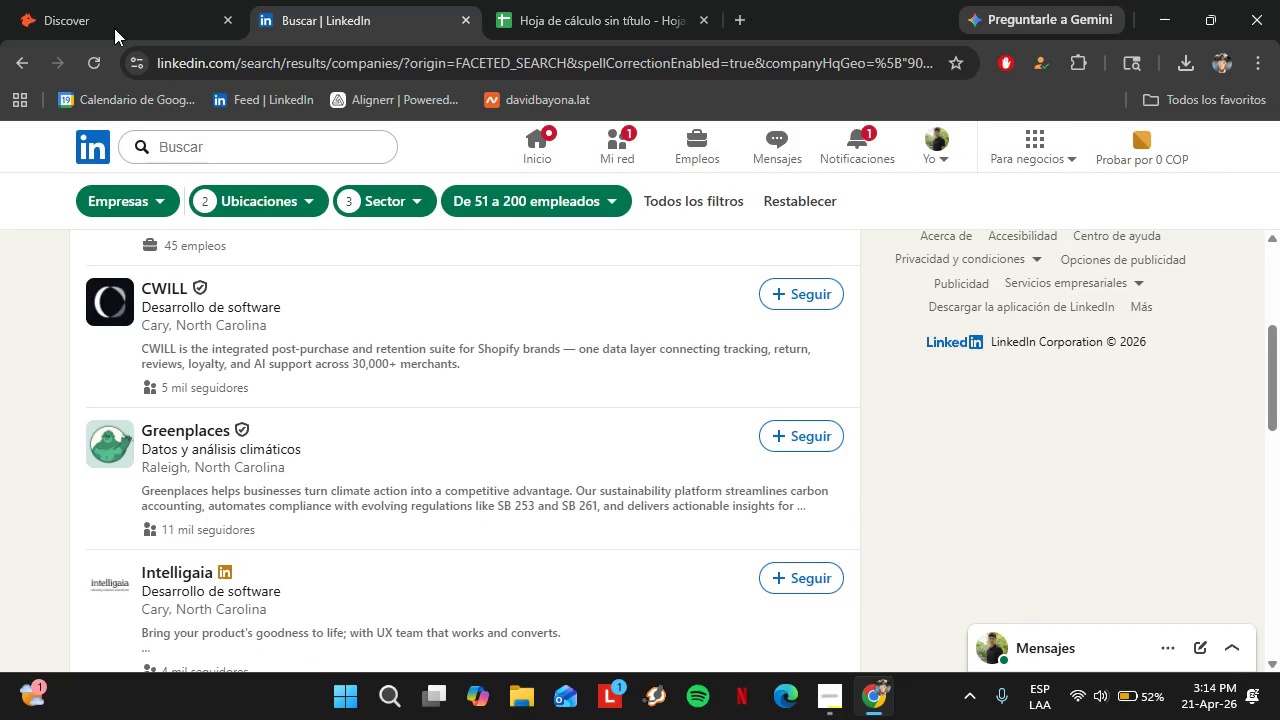 
left_click([111, 0])
 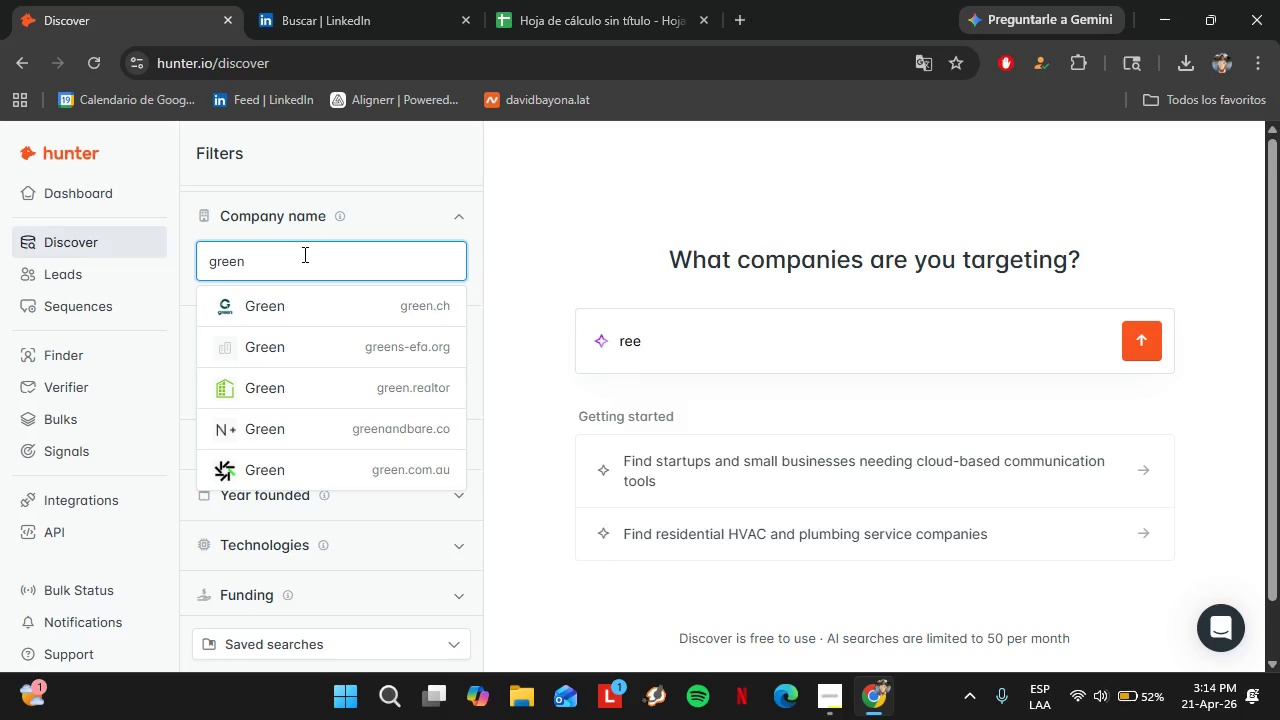 
type(places)
 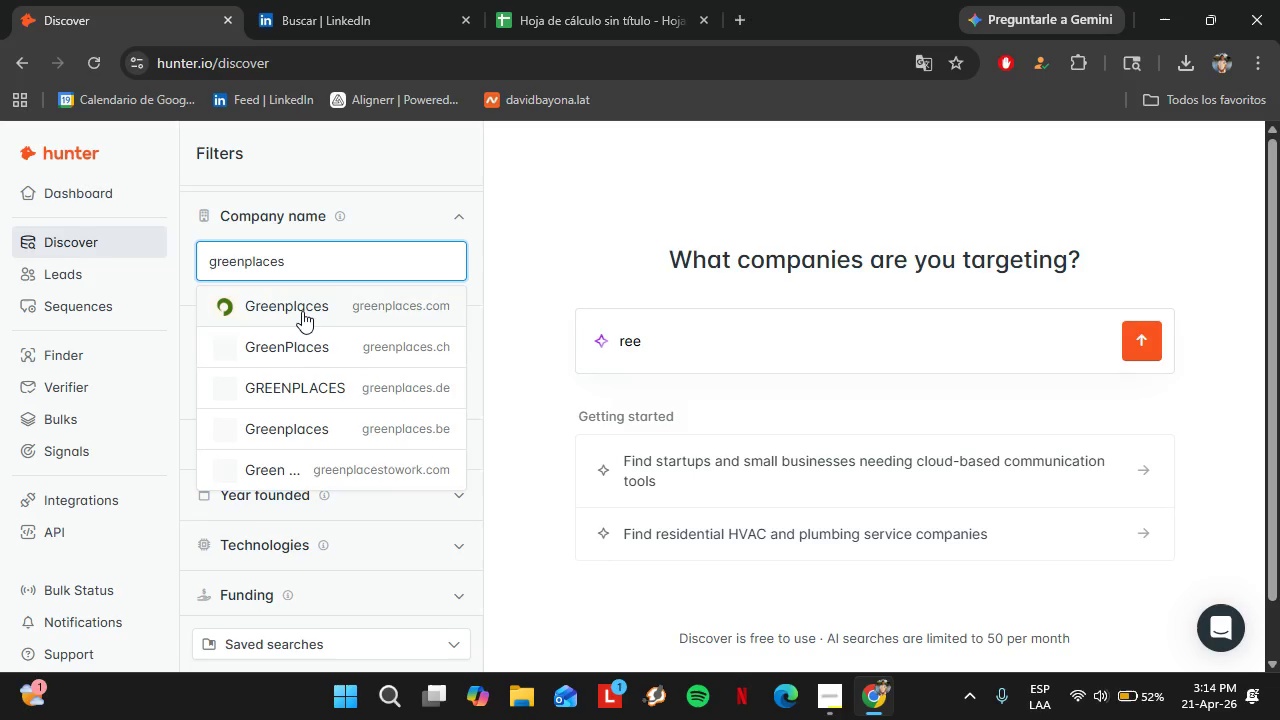 
left_click([302, 307])
 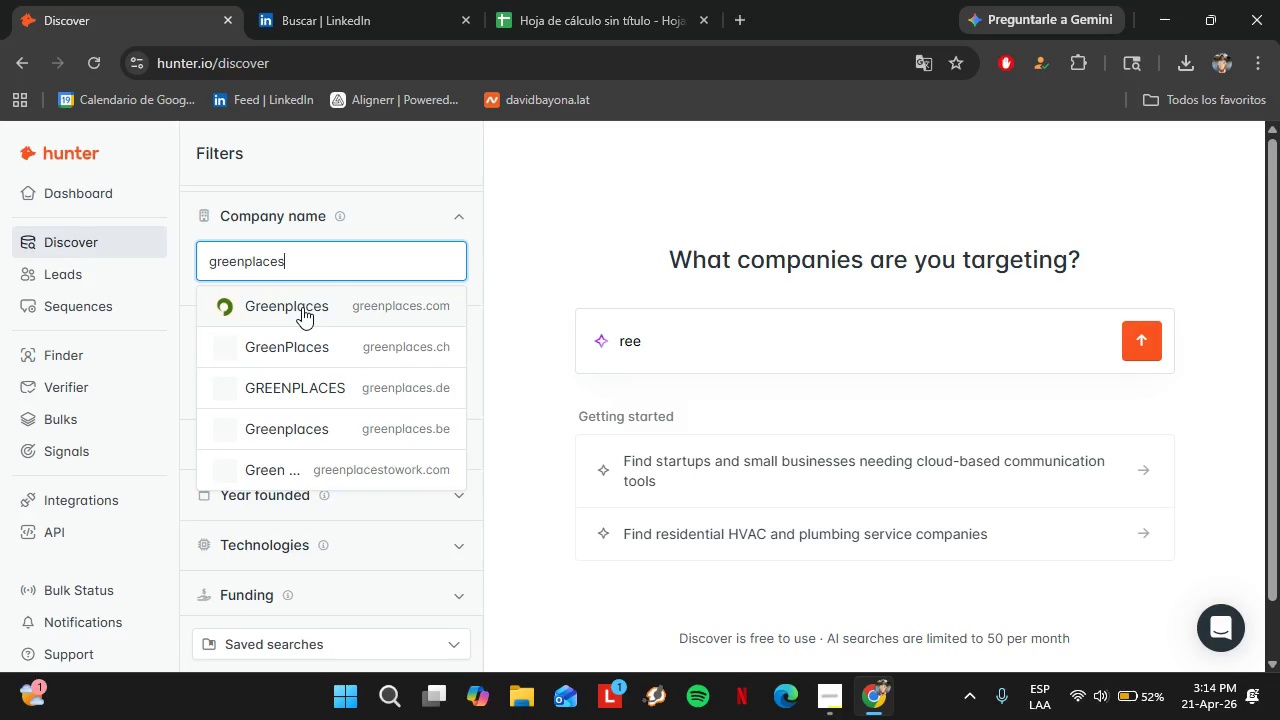 
left_click([340, 0])
 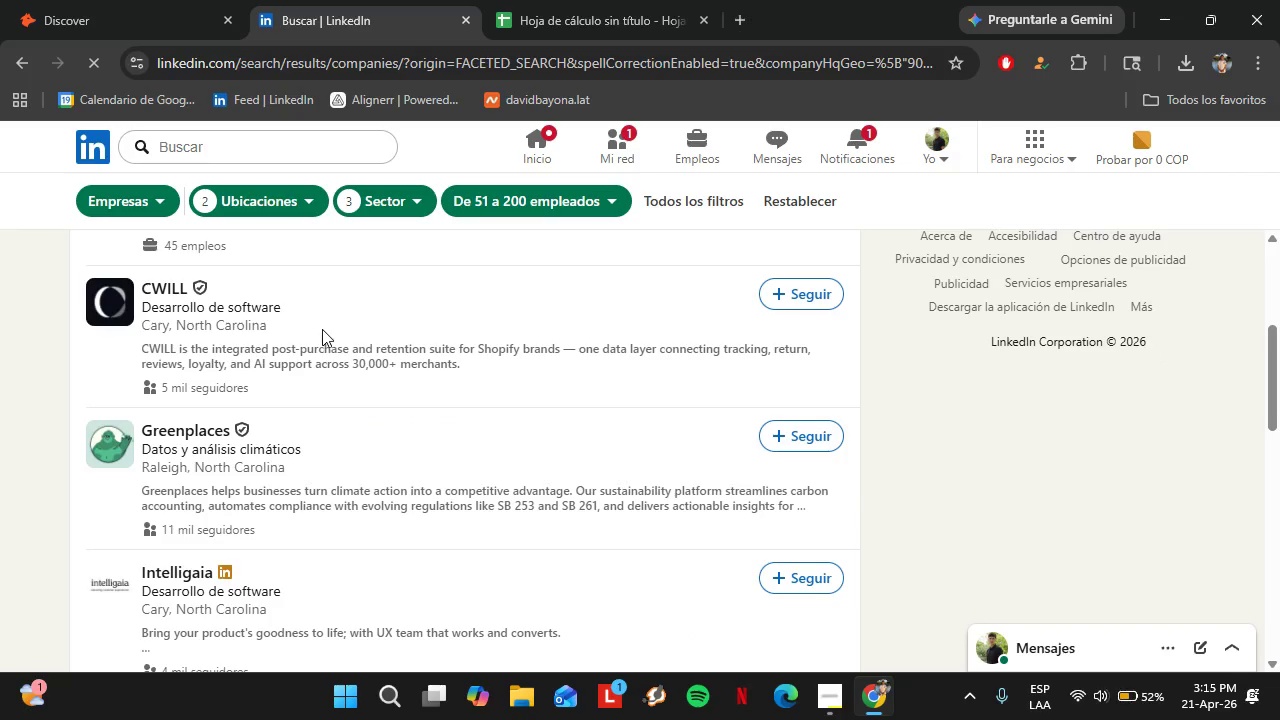 
scroll: coordinate [322, 330], scroll_direction: down, amount: 1.0
 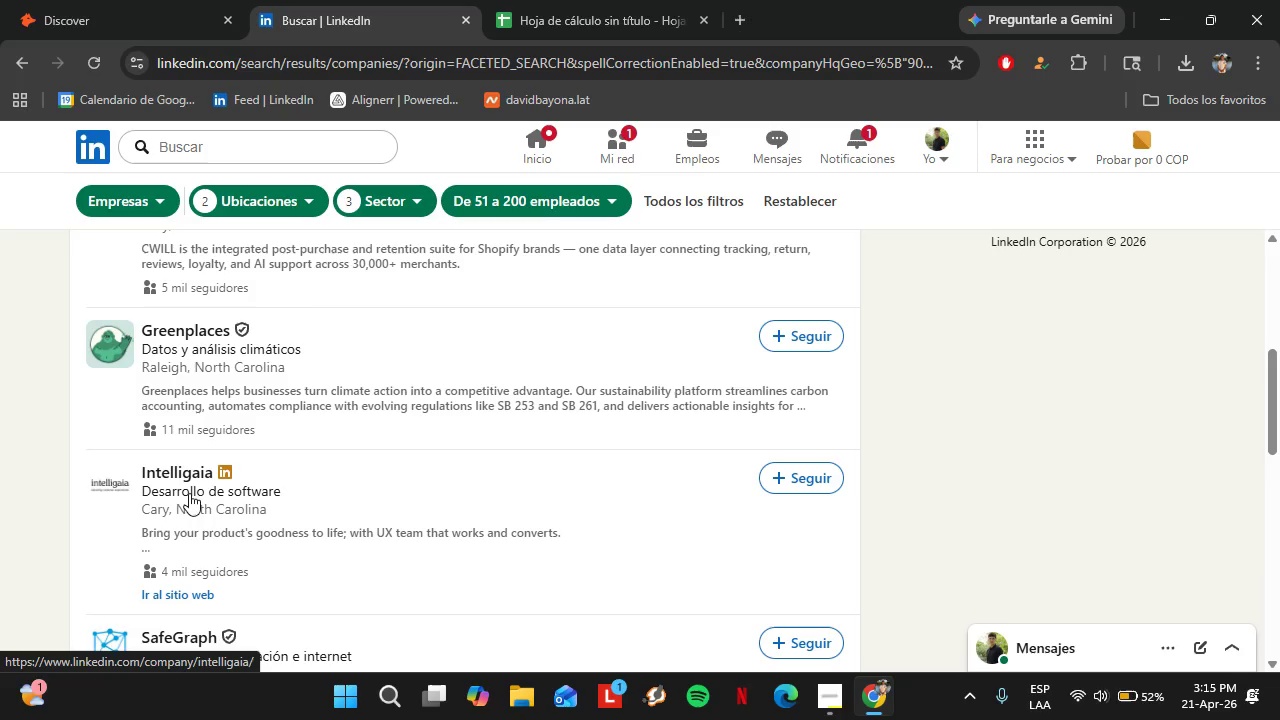 
left_click([125, 0])
 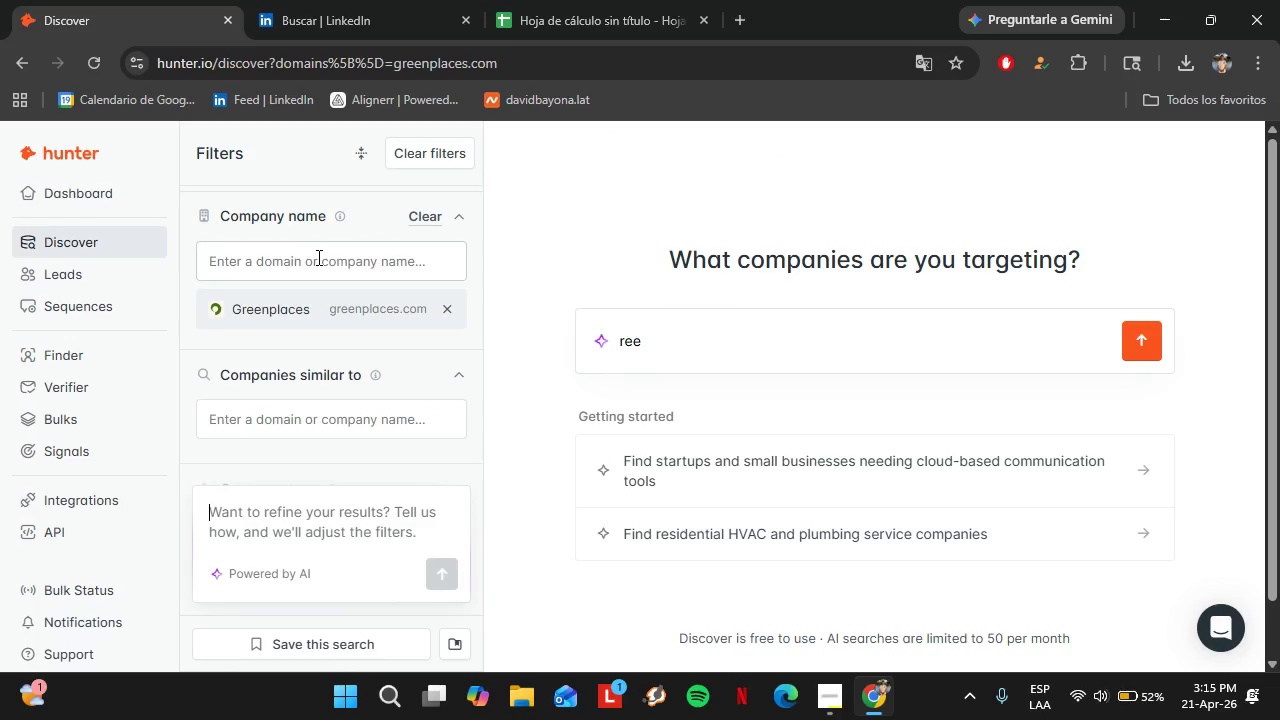 
wait(8.64)
 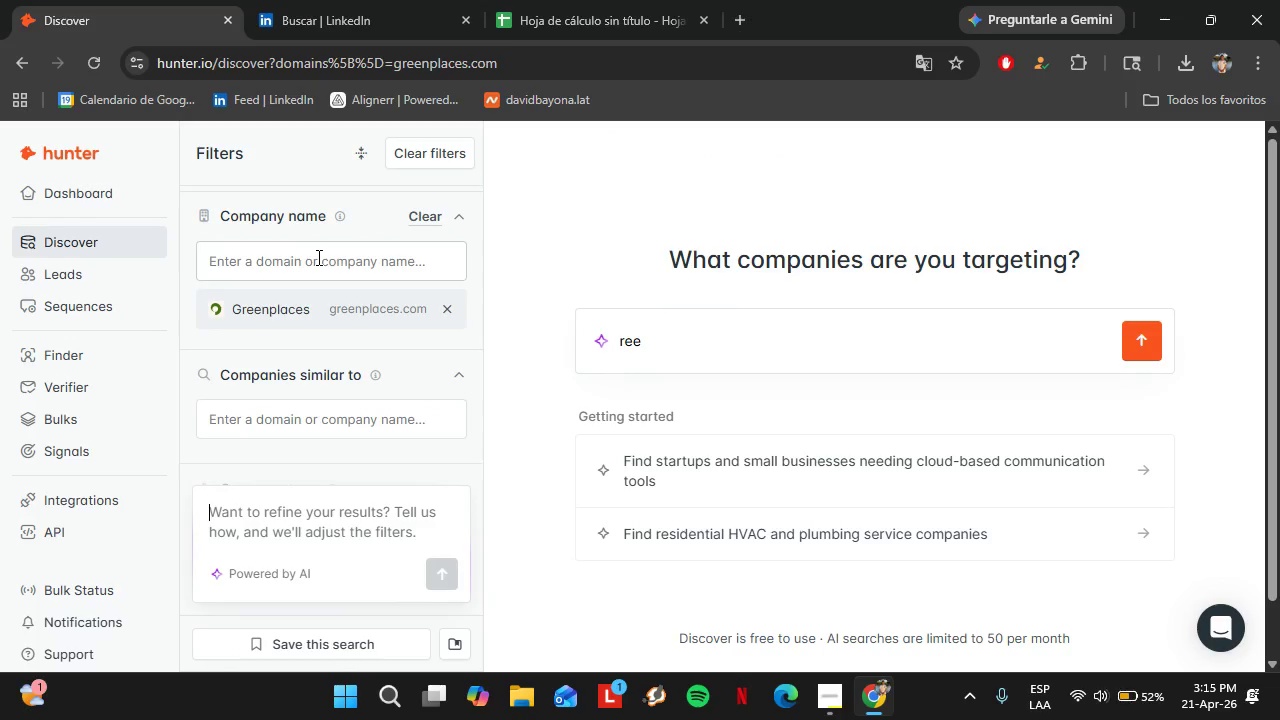 
left_click([421, 219])
 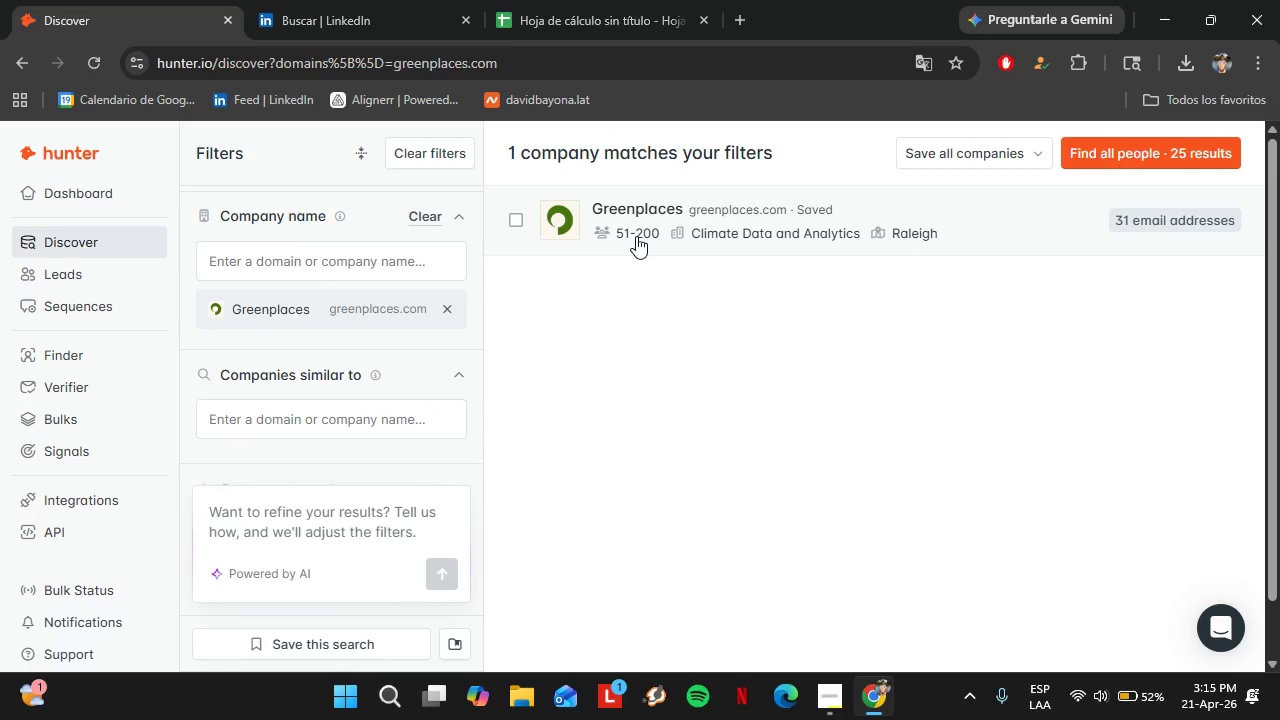 
left_click([379, 270])
 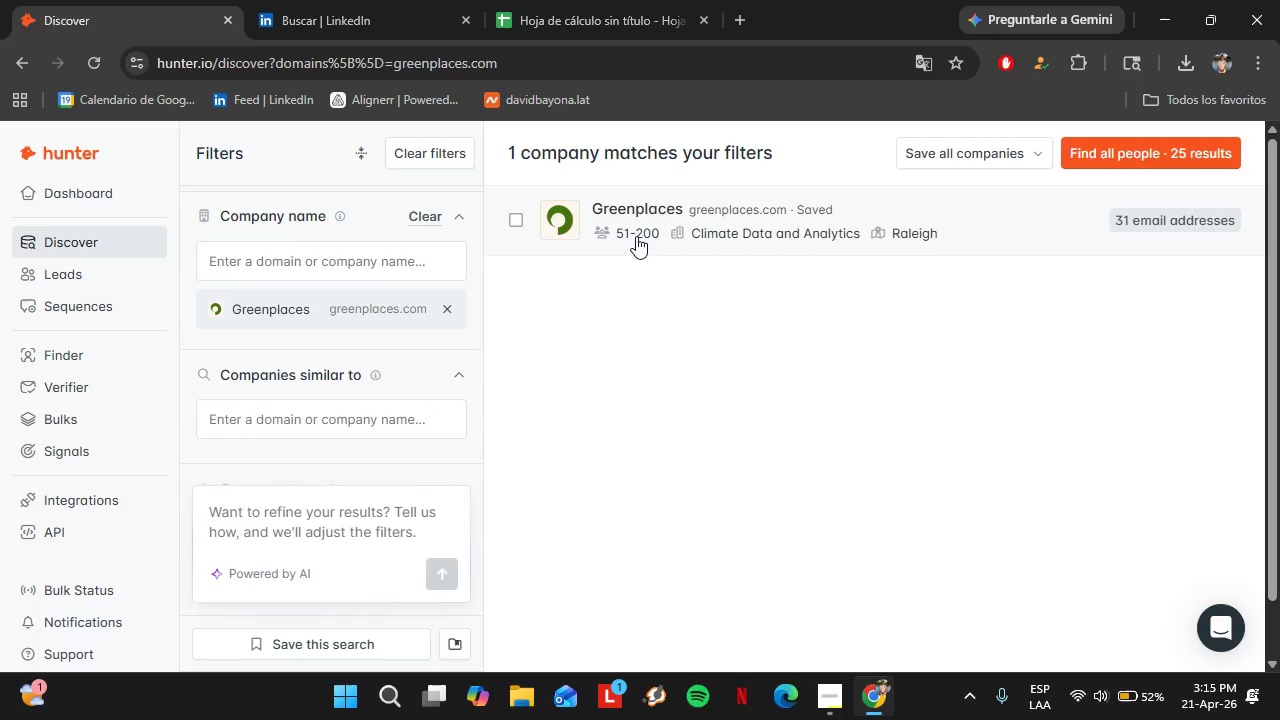 
type(intell)
 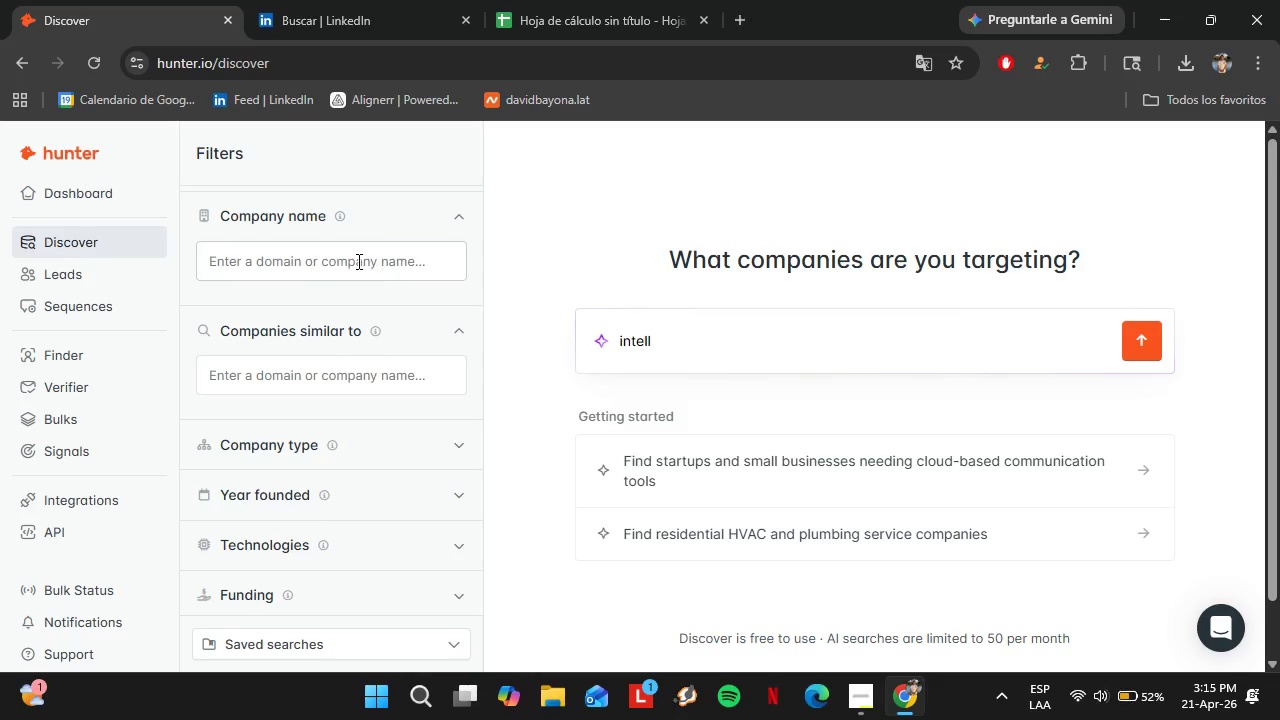 
left_click([357, 260])
 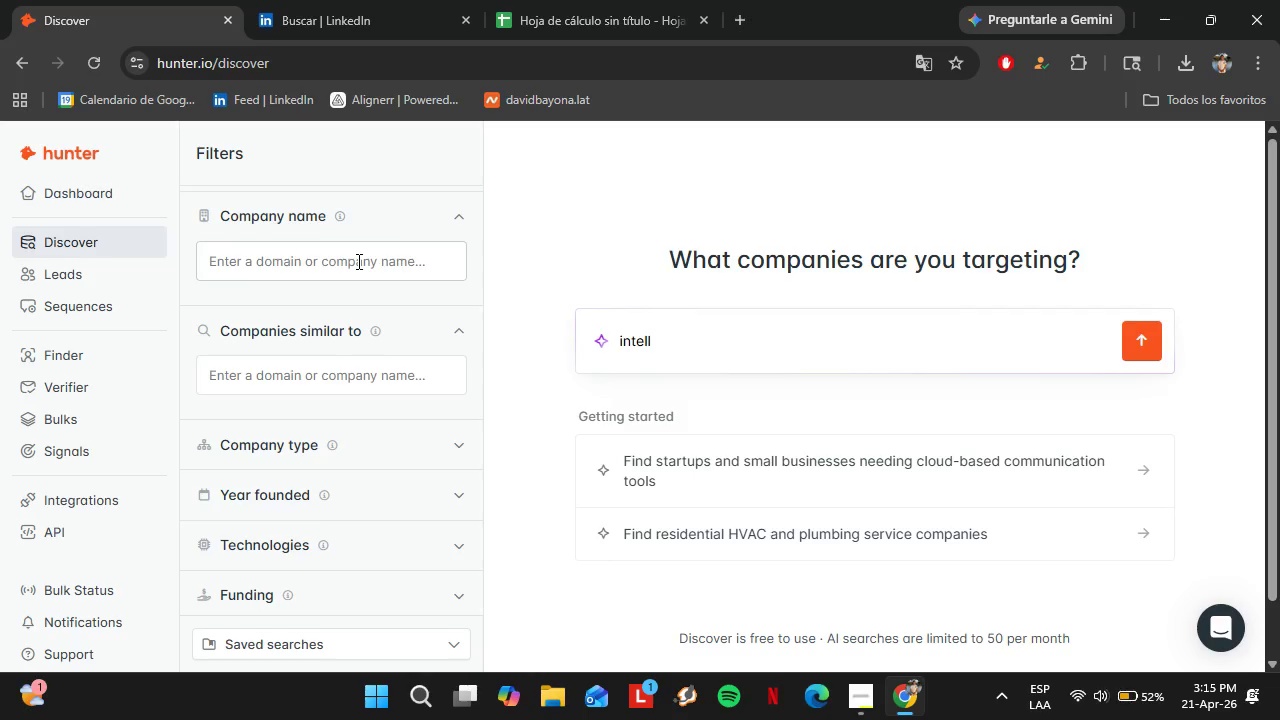 
type(intelli)
 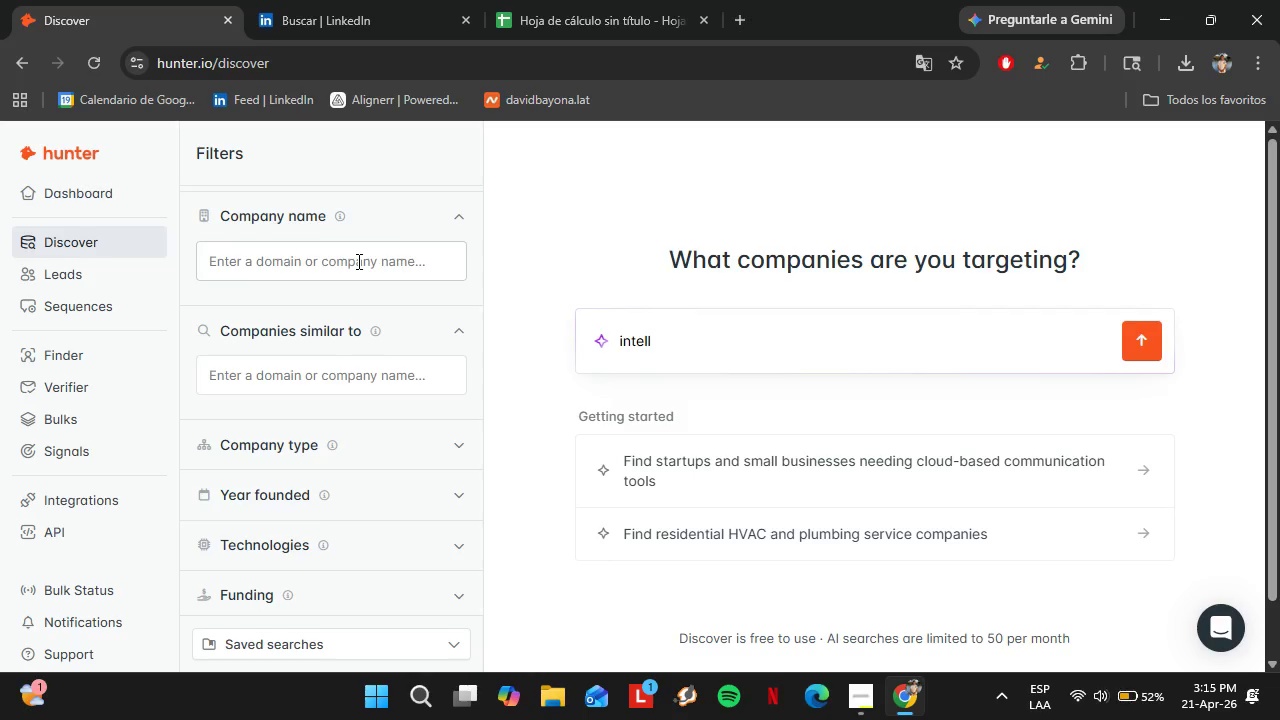 
left_click([288, 0])
 